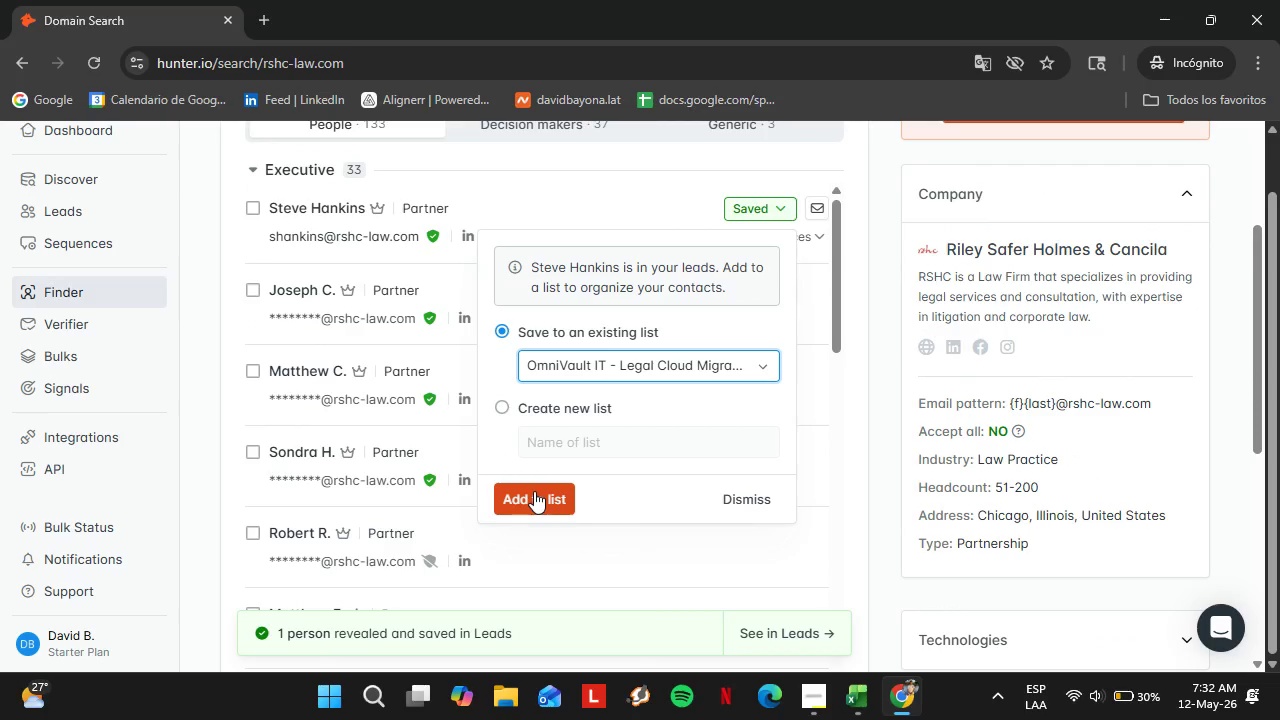 
left_click([534, 491])
 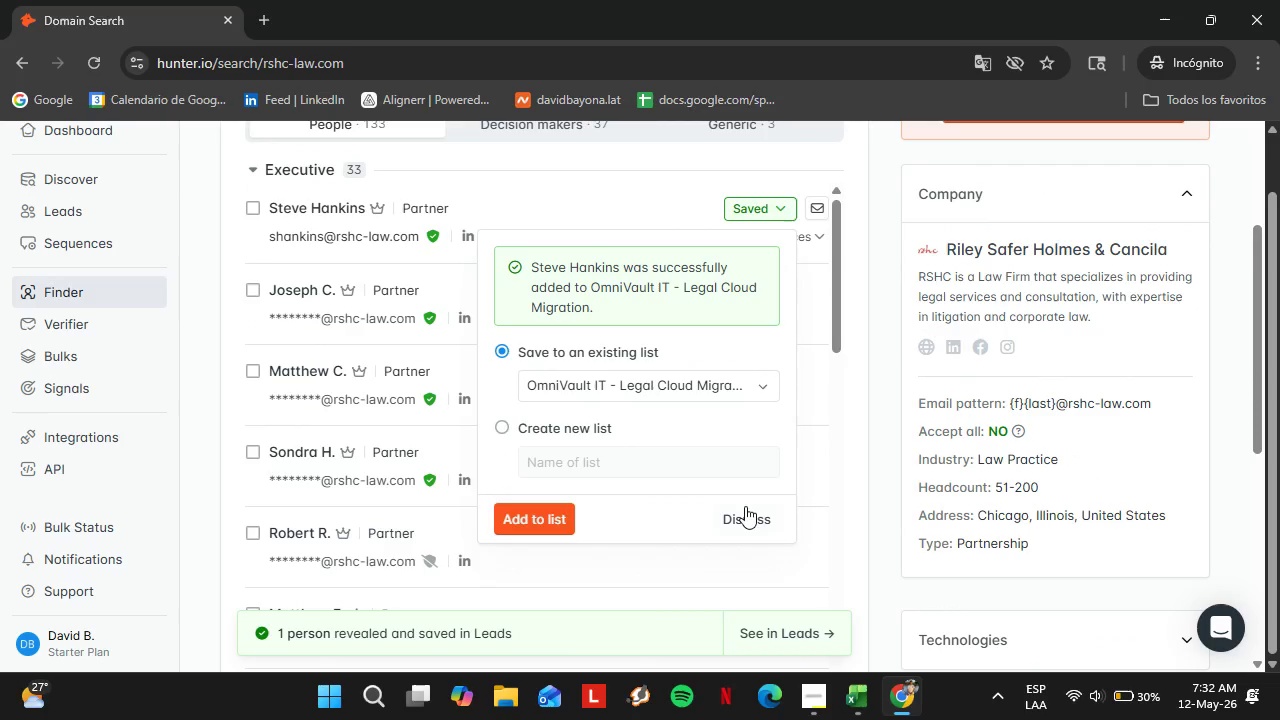 
left_click([745, 510])
 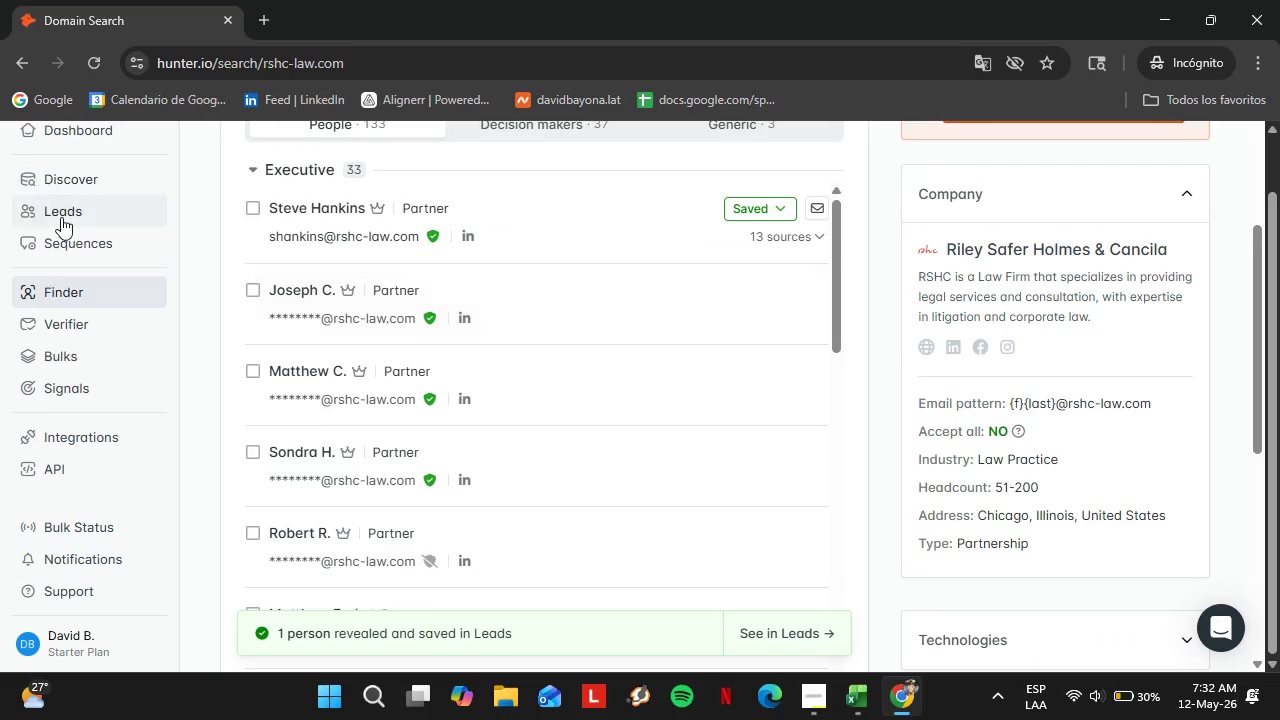 
left_click([77, 204])
 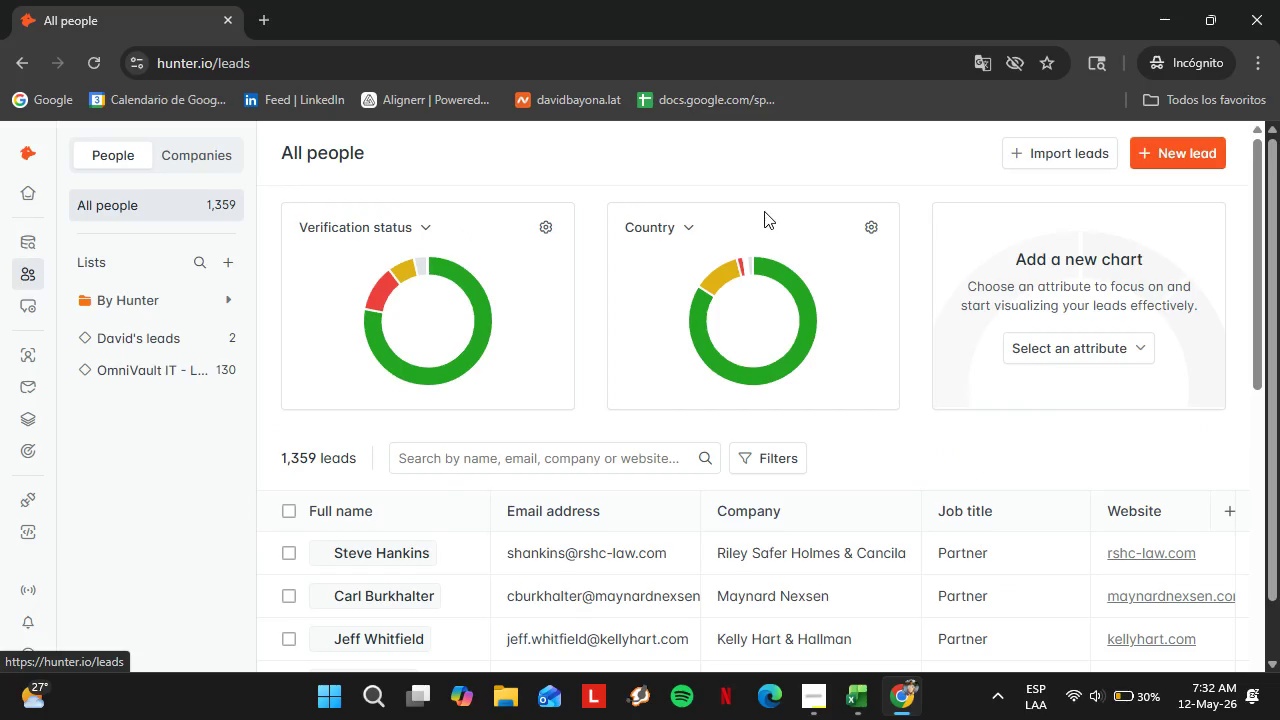 
left_click([157, 376])
 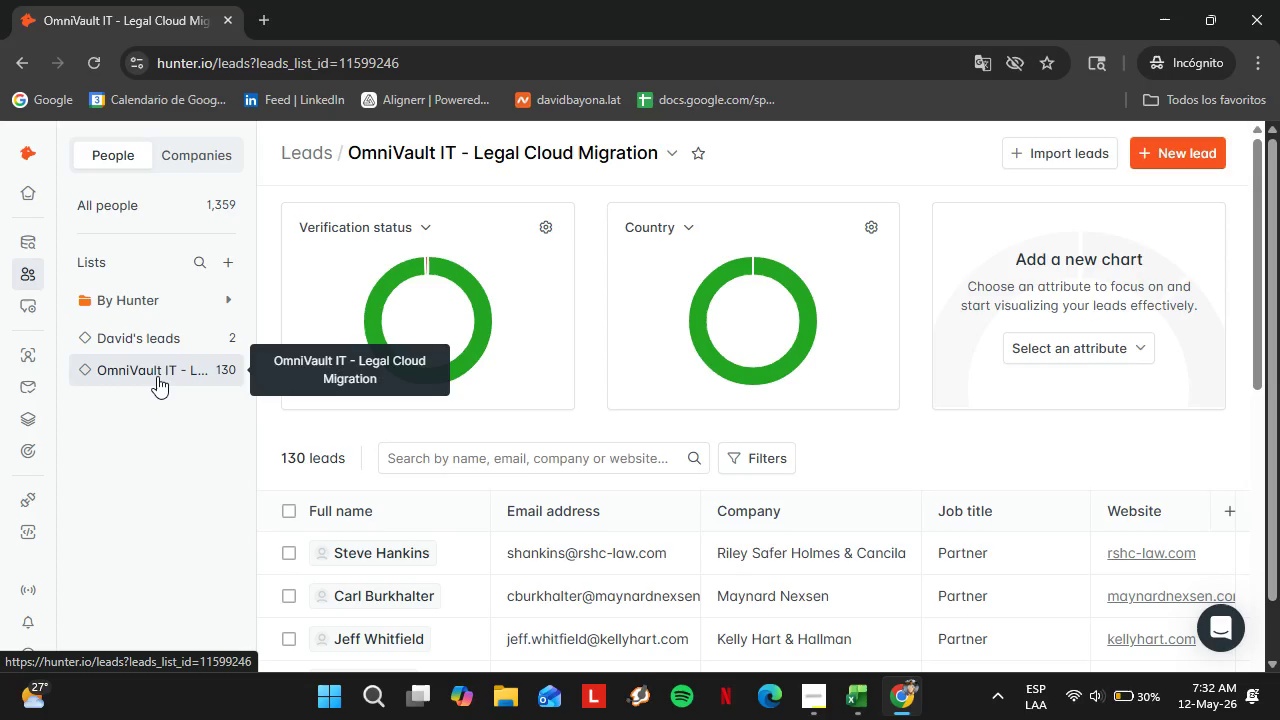 
wait(26.3)
 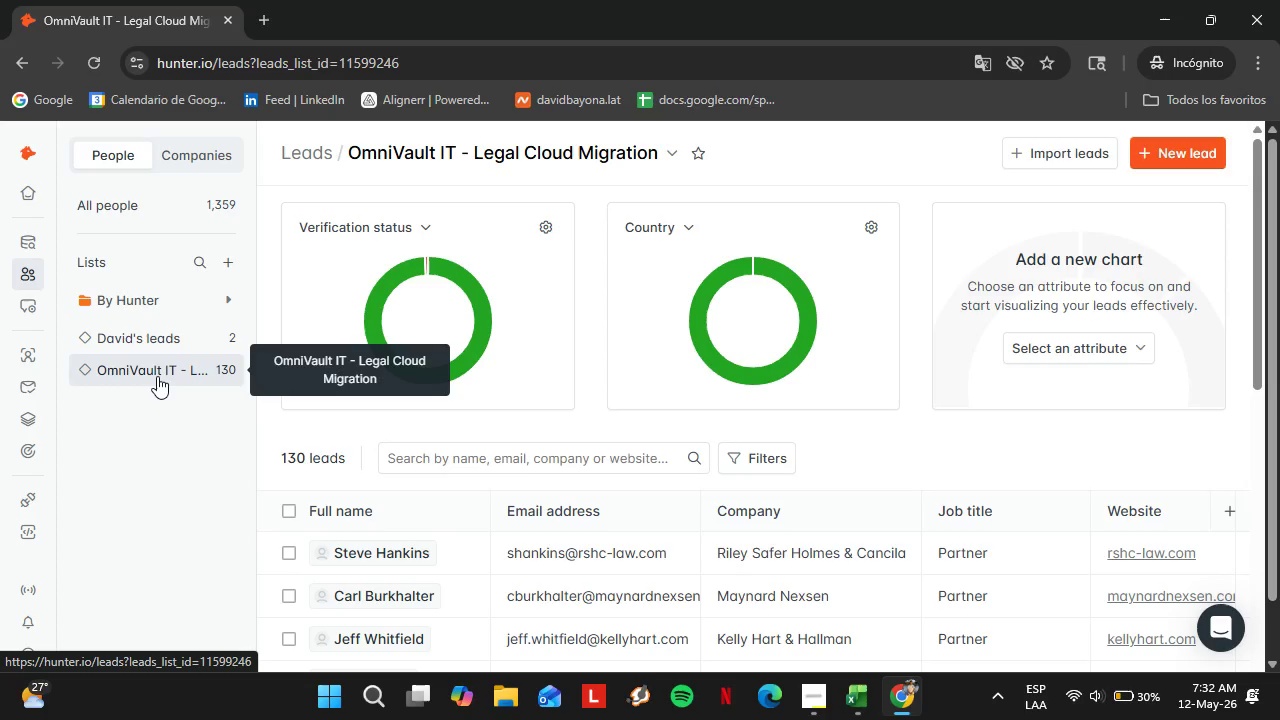 
scroll: coordinate [522, 427], scroll_direction: down, amount: 12.0
 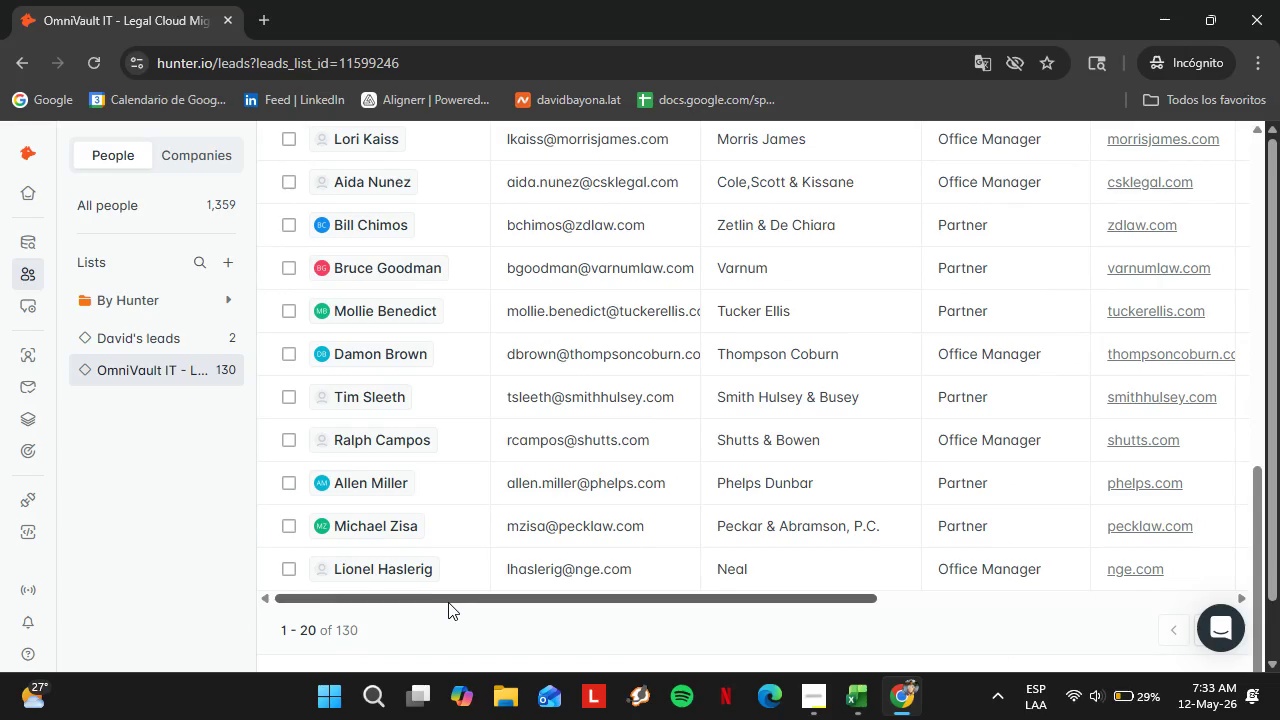 
left_click_drag(start_coordinate=[457, 606], to_coordinate=[751, 640])
 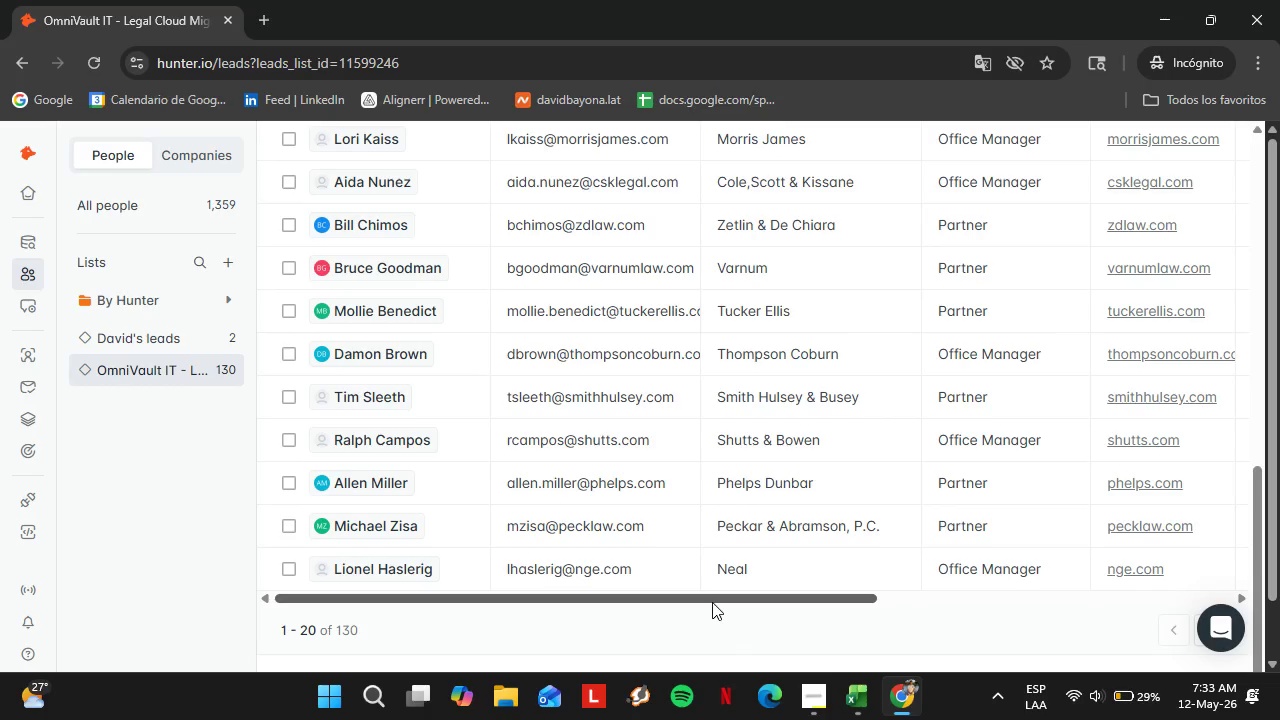 
left_click_drag(start_coordinate=[712, 602], to_coordinate=[956, 646])
 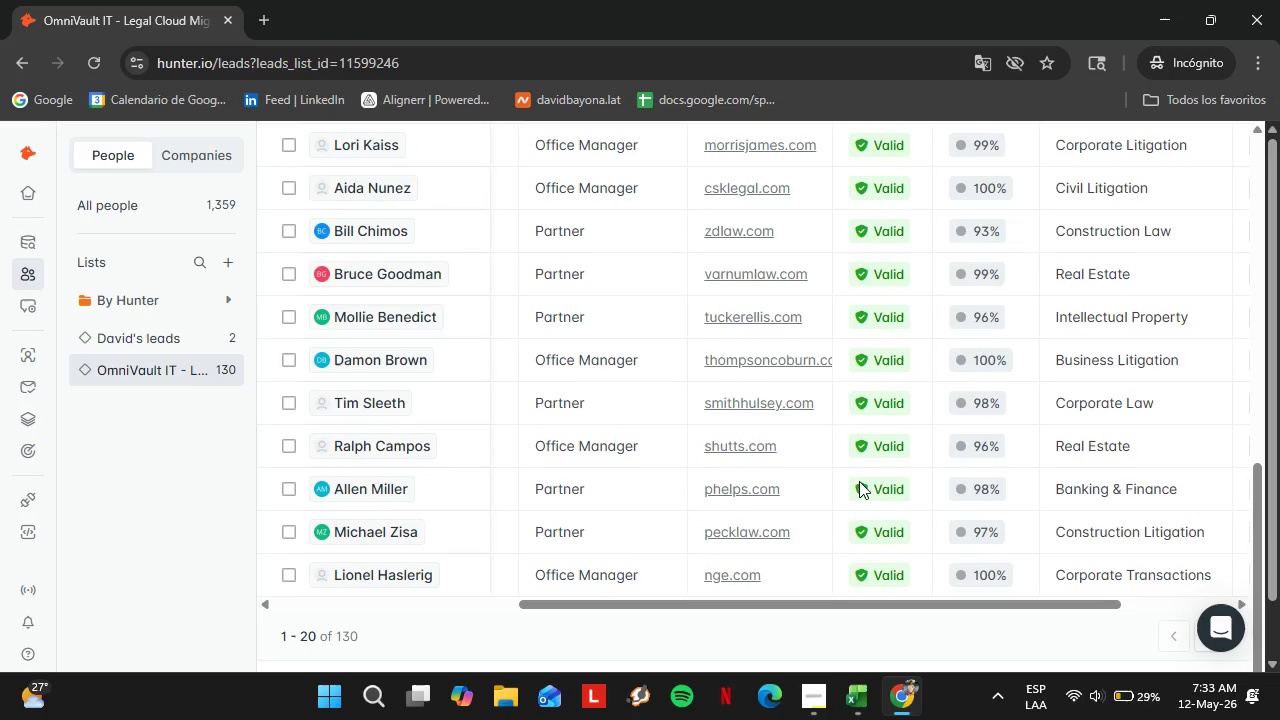 
scroll: coordinate [817, 400], scroll_direction: up, amount: 5.0
 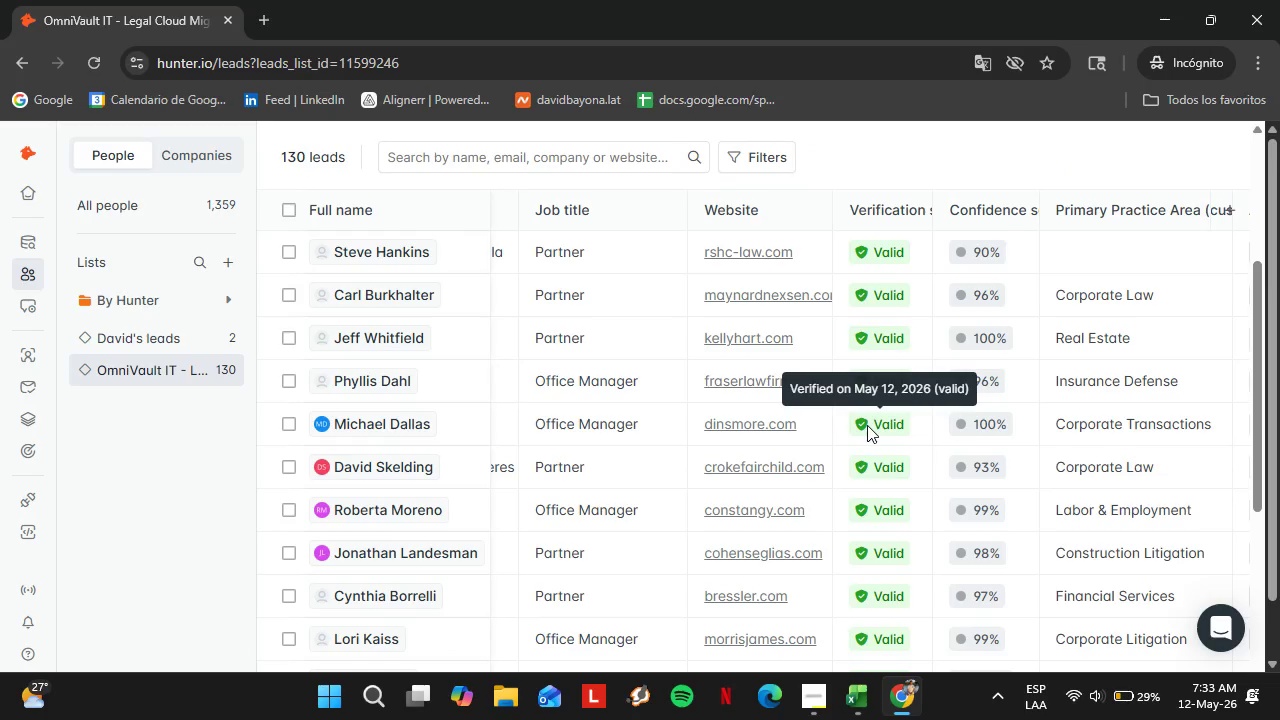 
wait(5.99)
 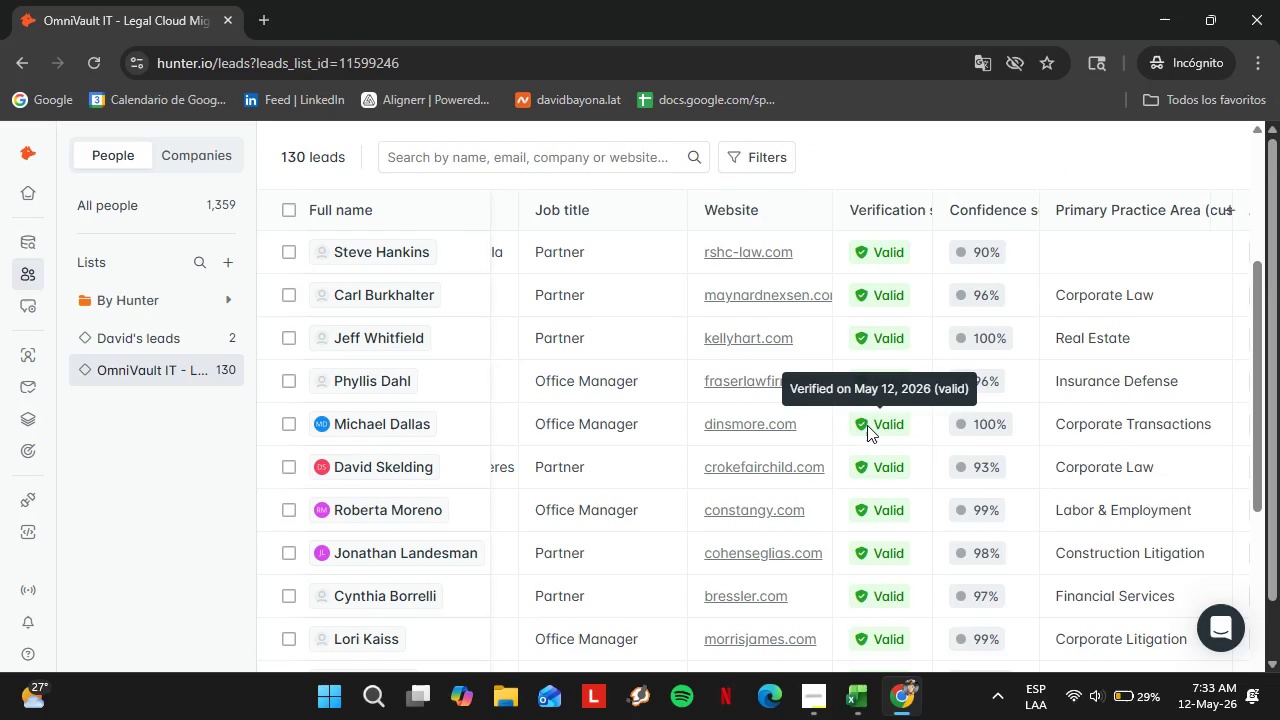 
scroll: coordinate [867, 425], scroll_direction: up, amount: 1.0
 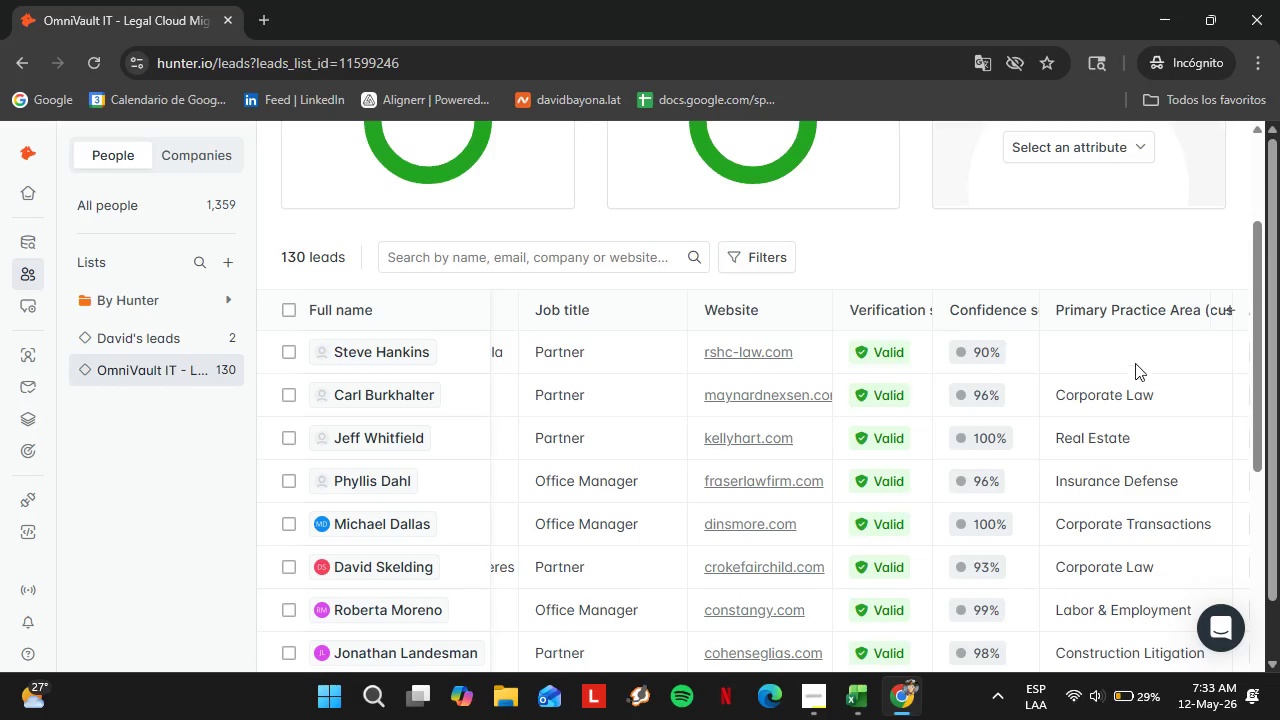 
double_click([1128, 354])
 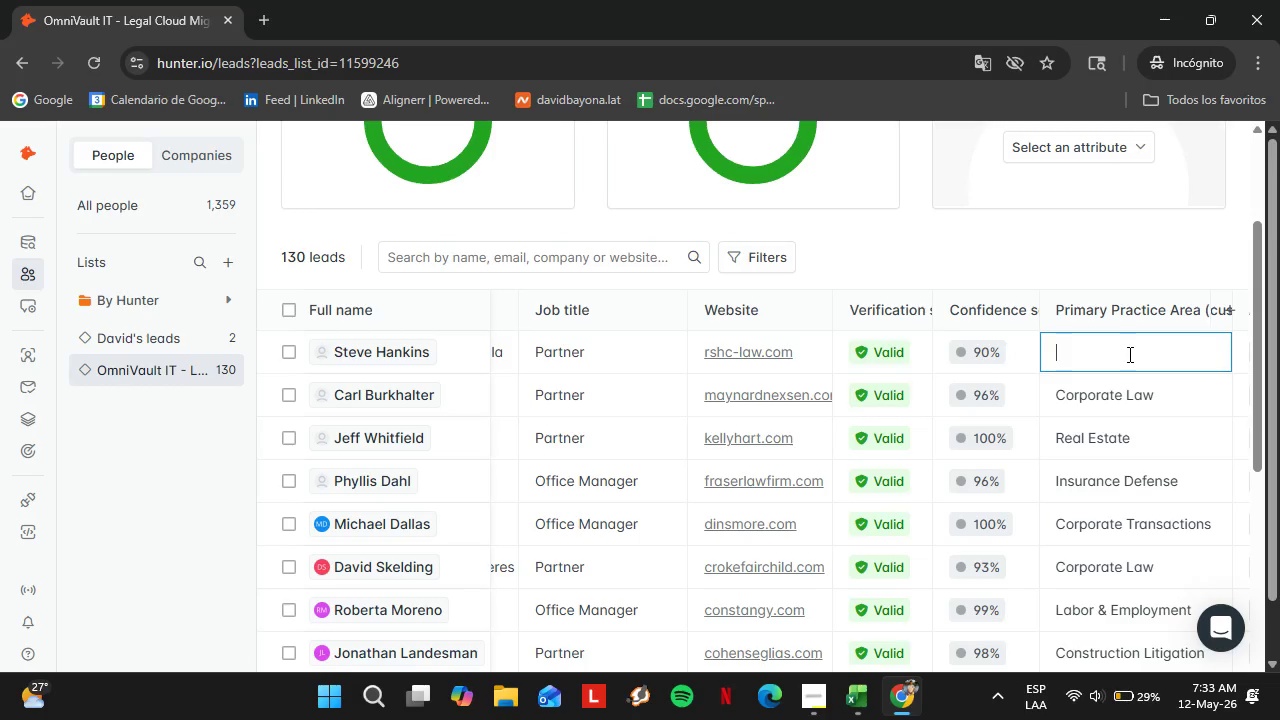 
triple_click([1128, 354])
 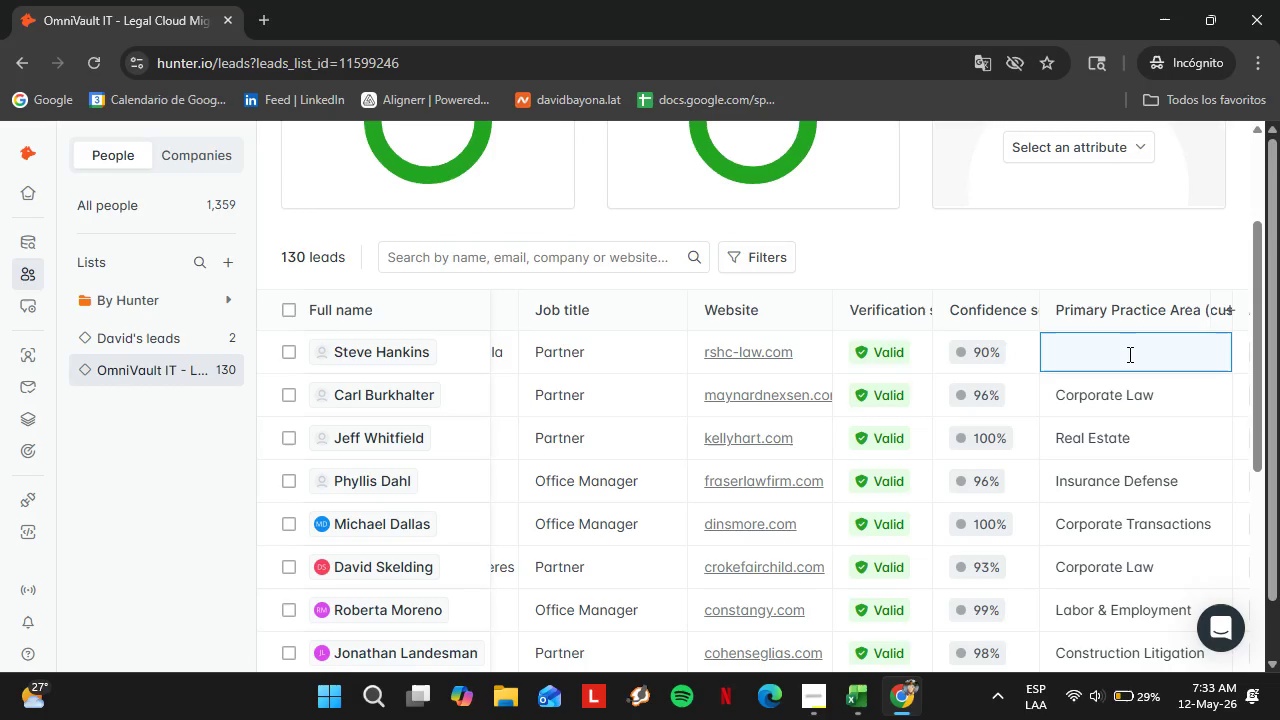 
hold_key(key=CapsLock, duration=0.48)
 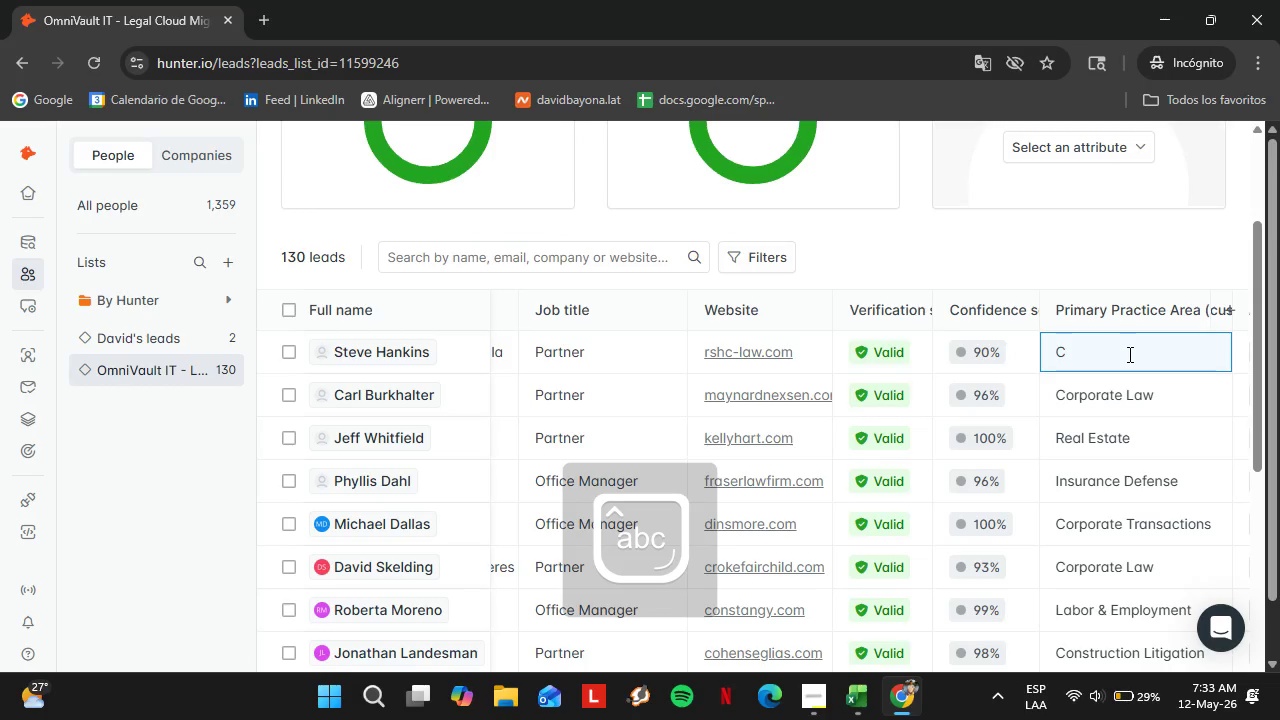 
type(Commercial Litigation)
 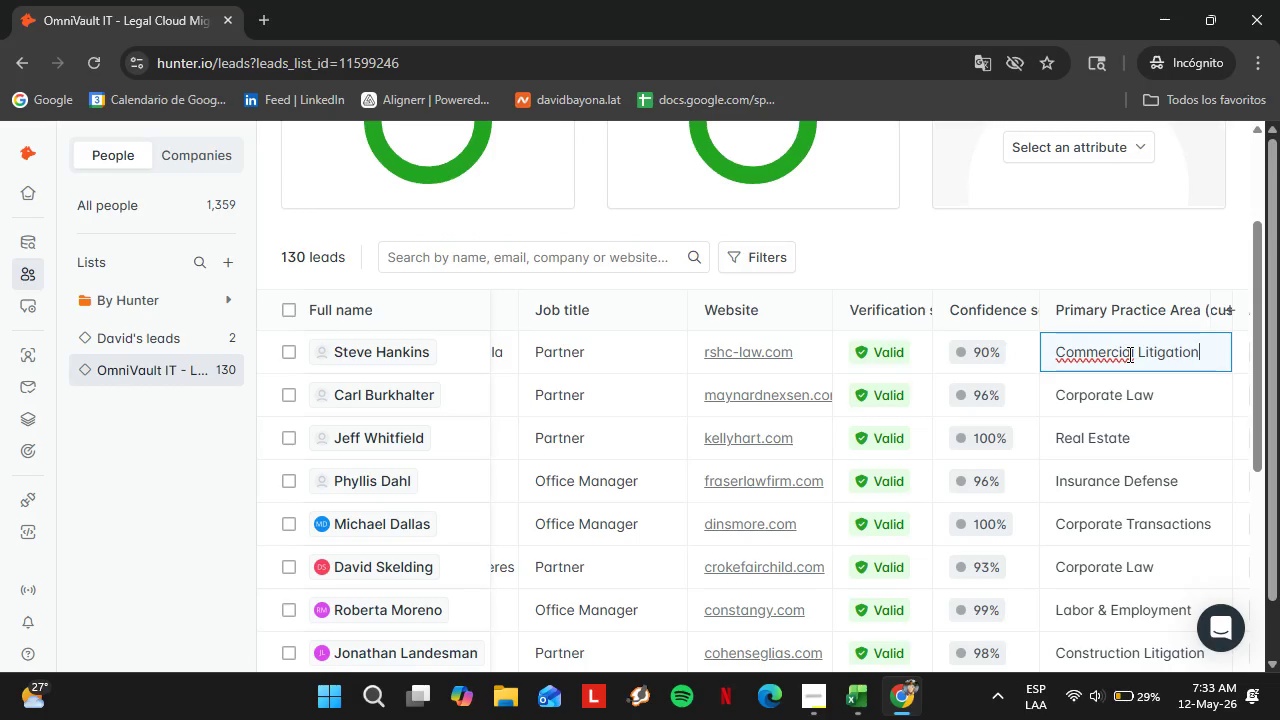 
key(Enter)
 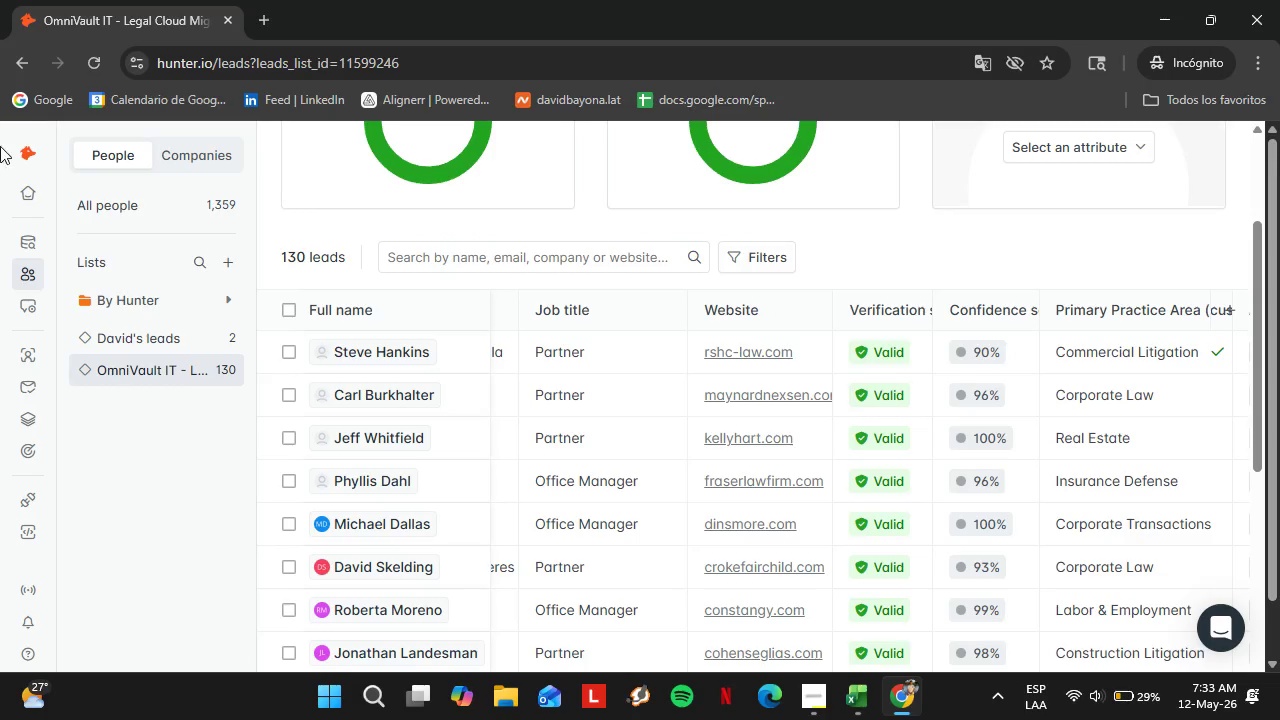 
left_click([28, 243])
 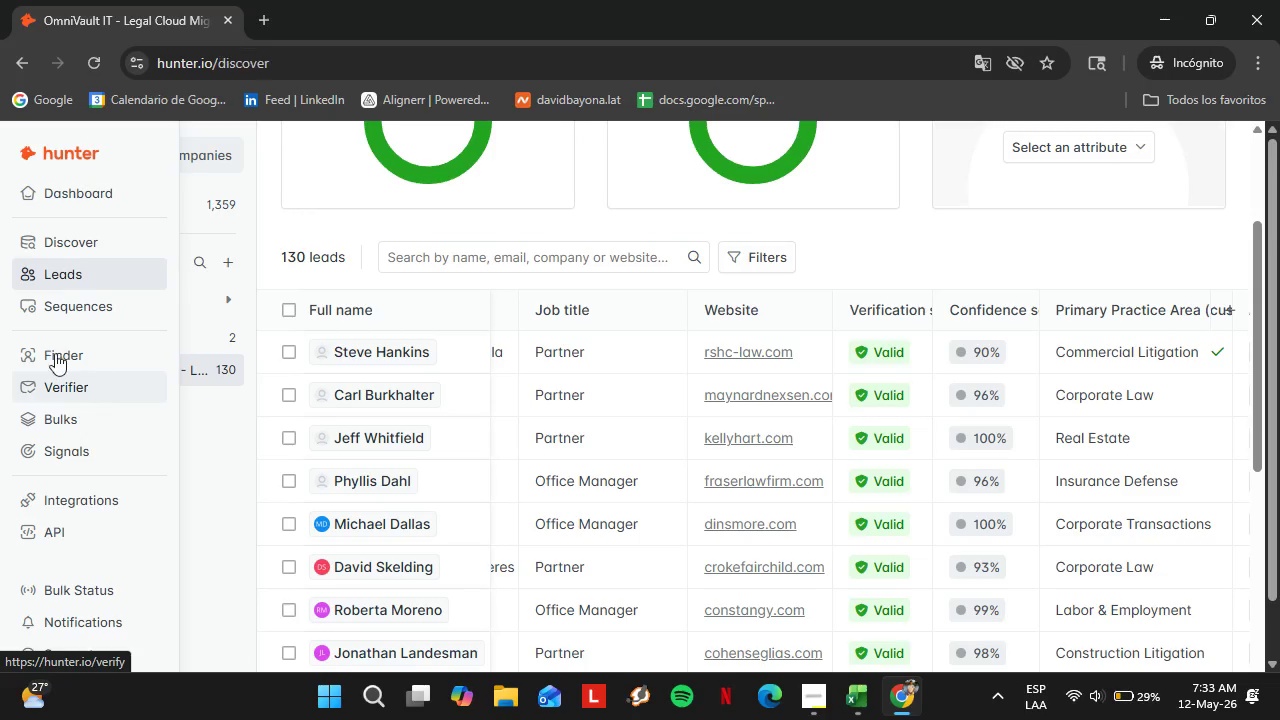 
left_click([48, 348])
 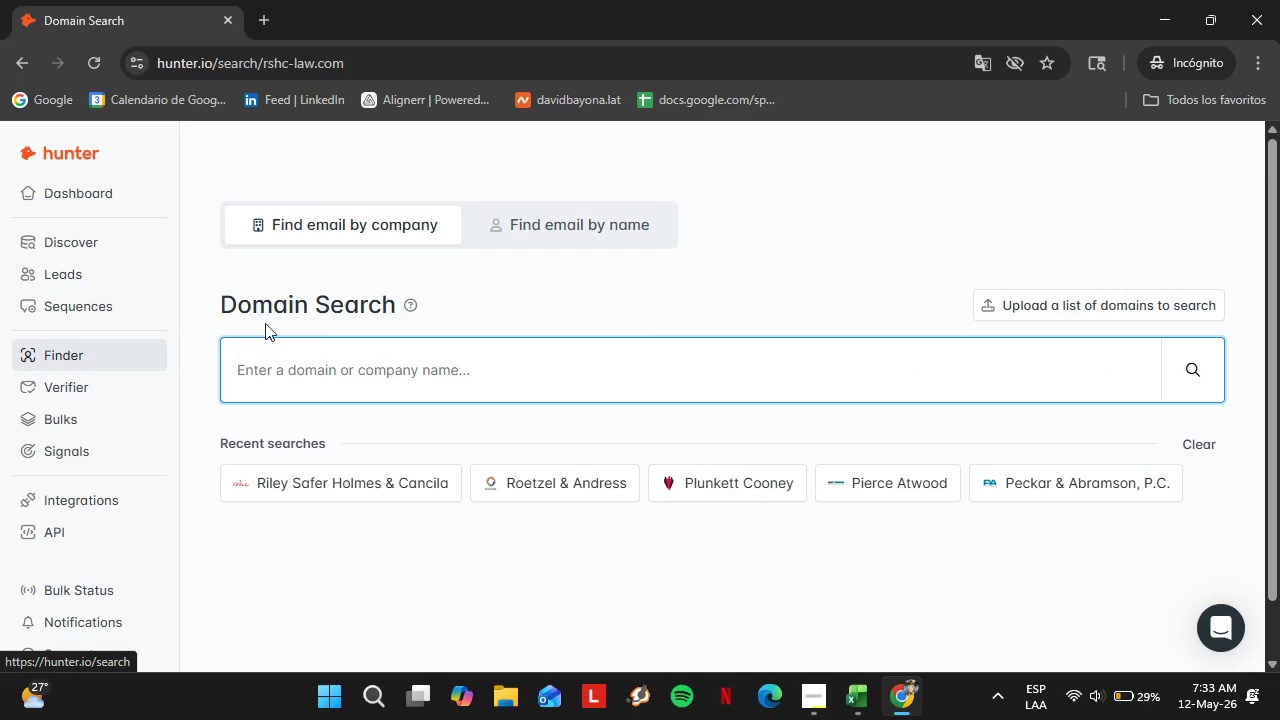 
type(smithgambrell.com)
 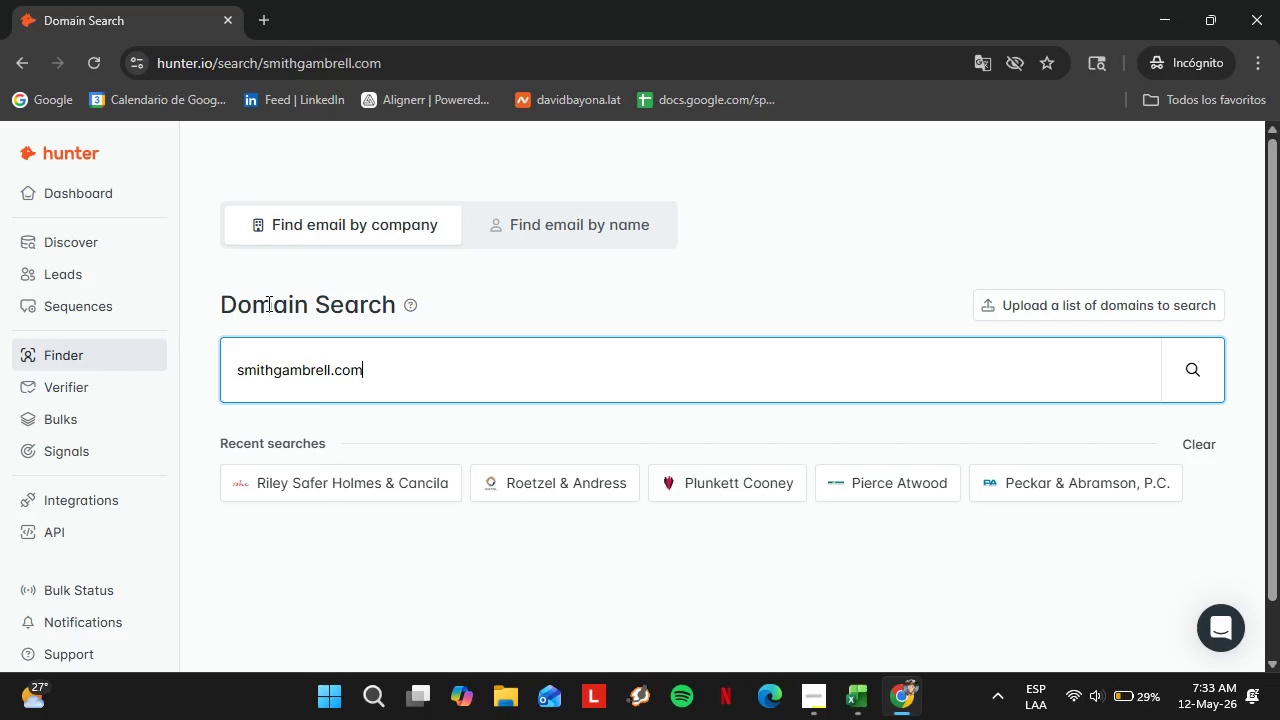 
key(Enter)
 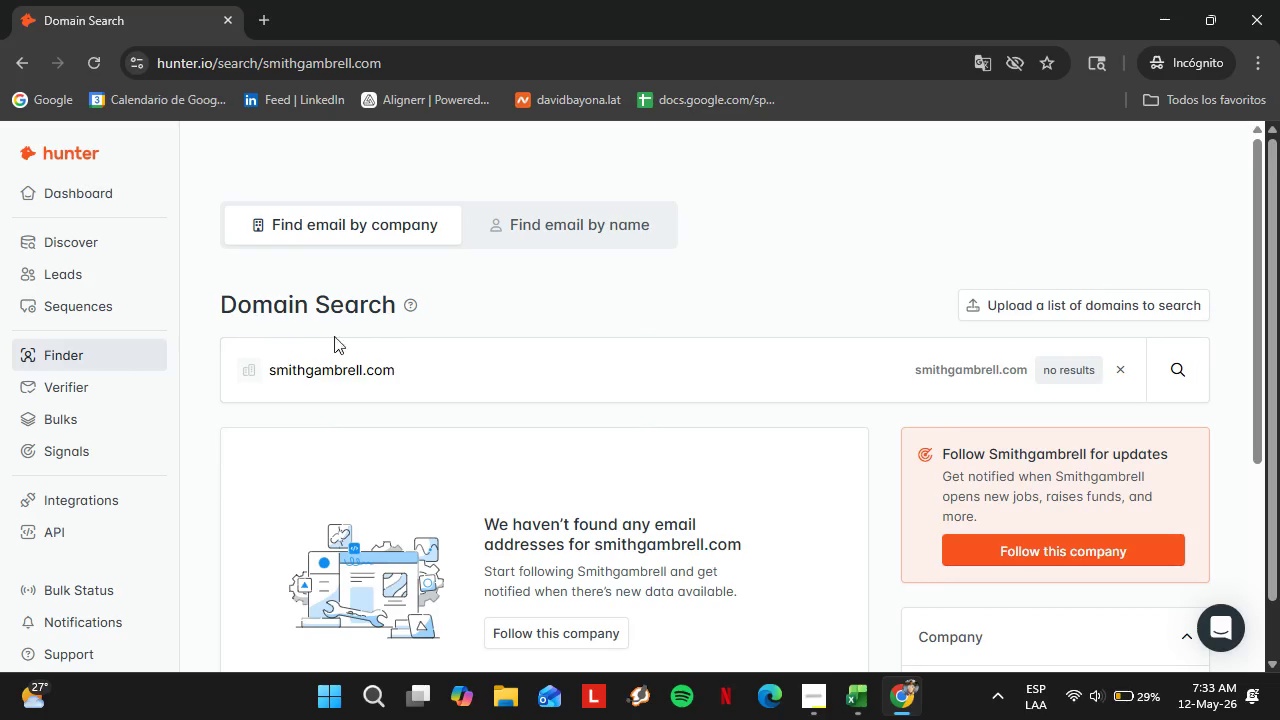 
double_click([391, 364])
 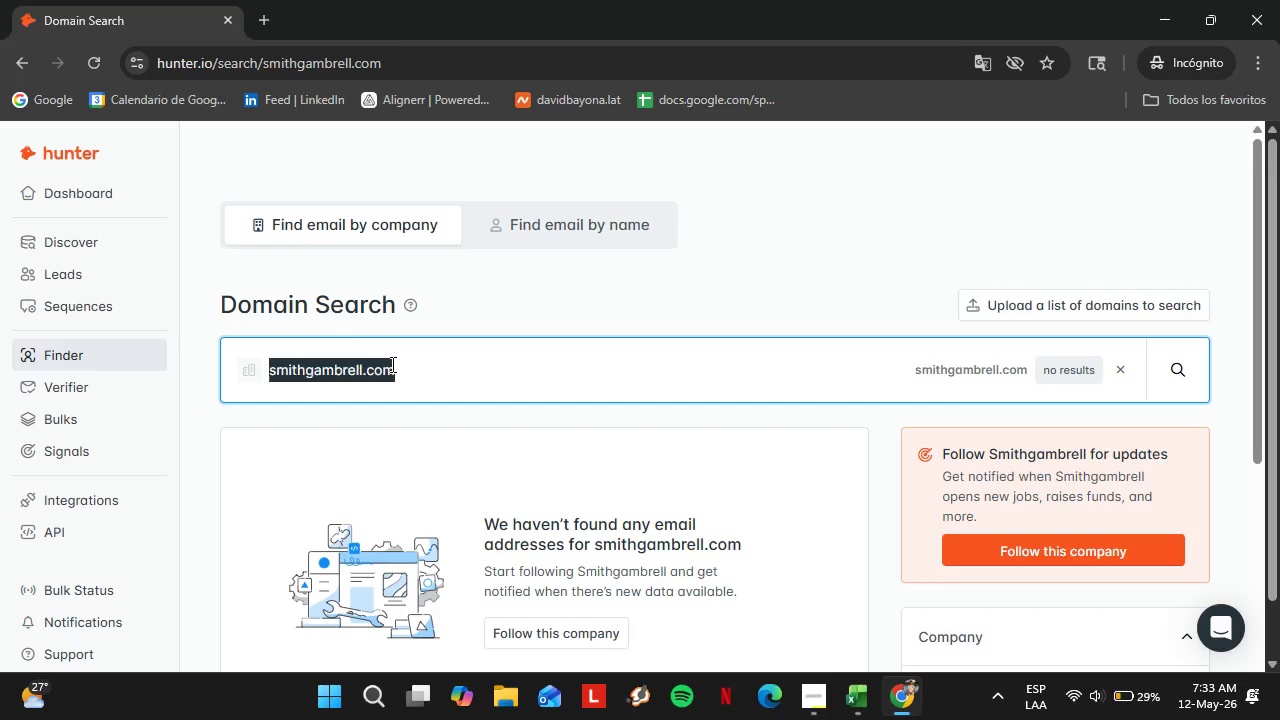 
triple_click([391, 364])
 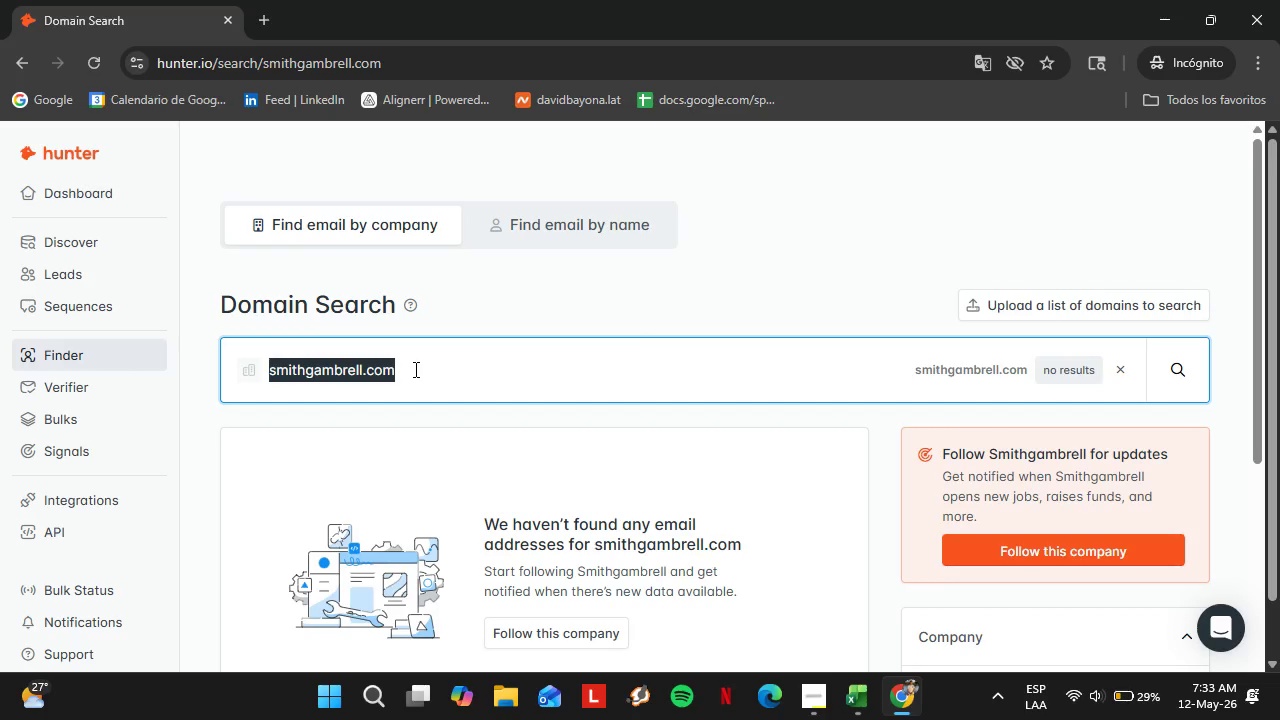 
type(spencerfane.com)
 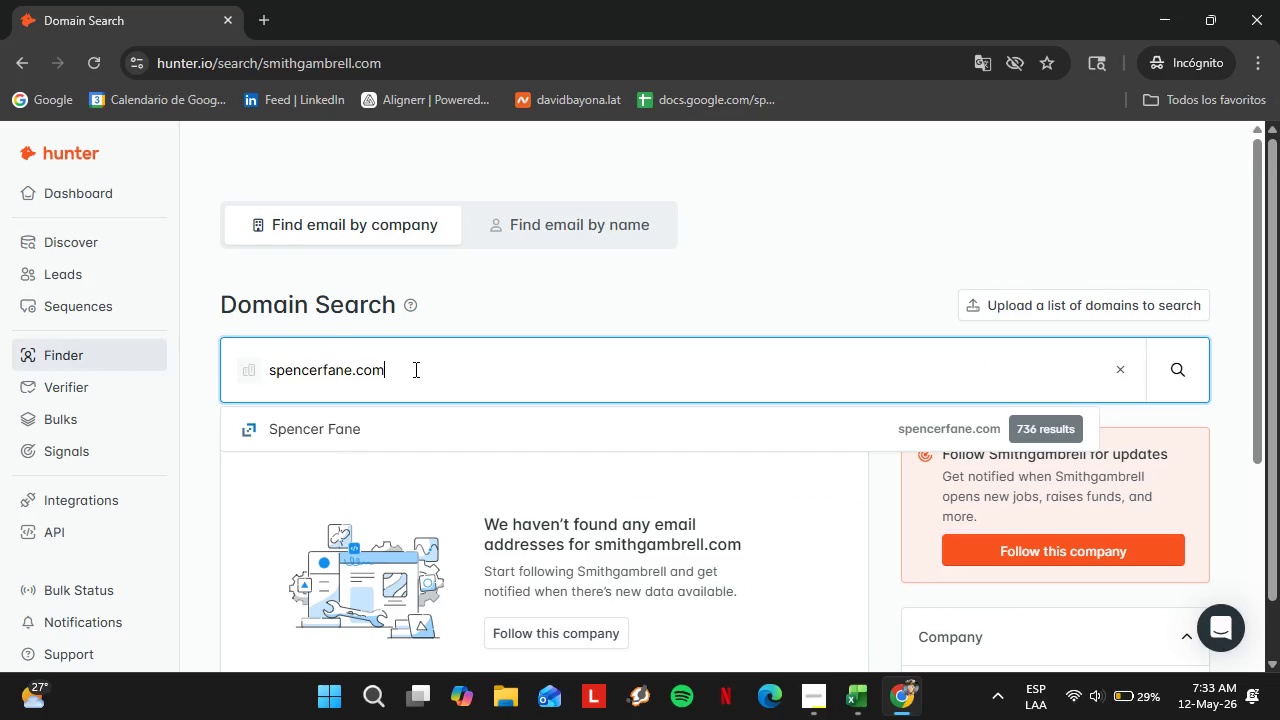 
key(Enter)
 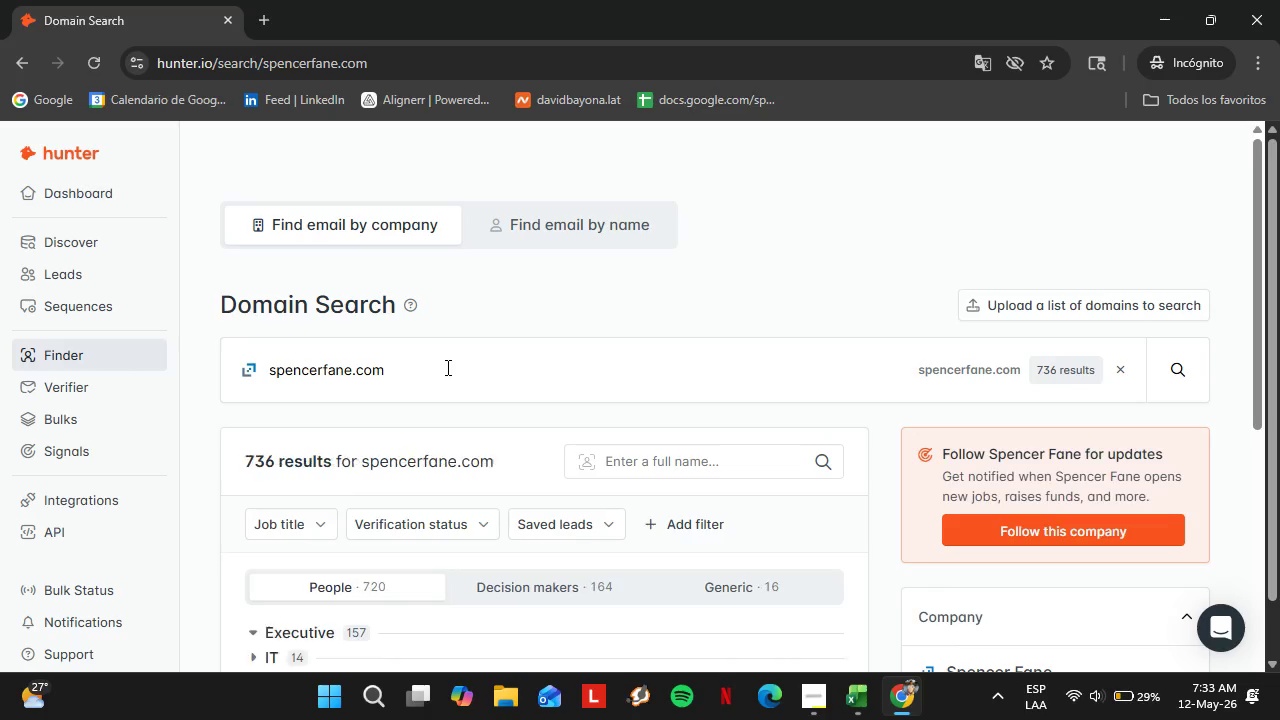 
scroll: coordinate [446, 367], scroll_direction: down, amount: 2.0
 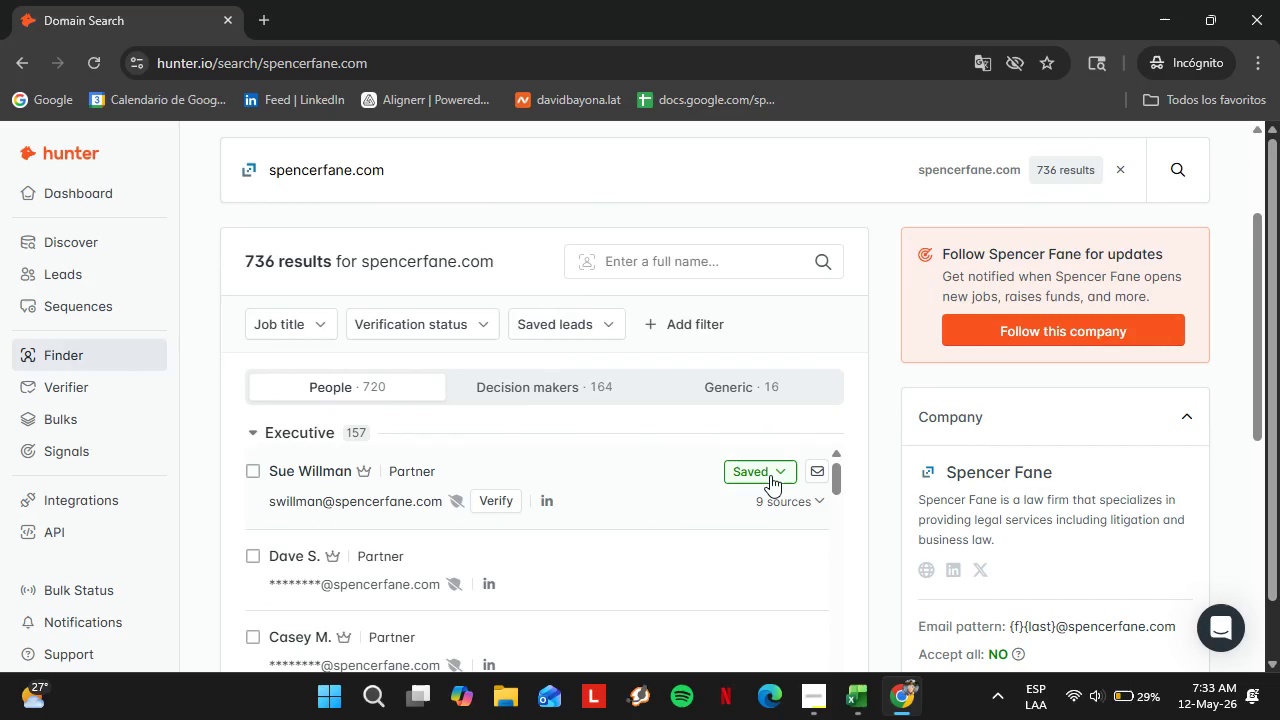 
double_click([770, 475])
 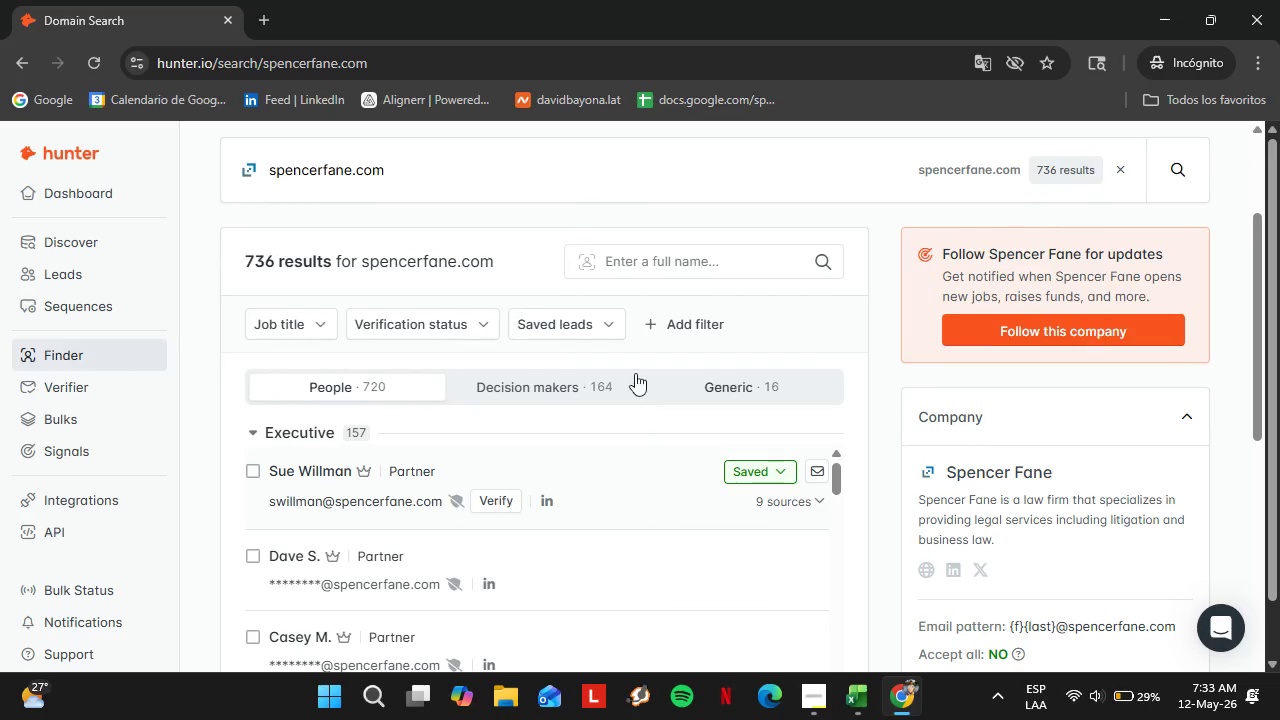 
left_click([369, 349])
 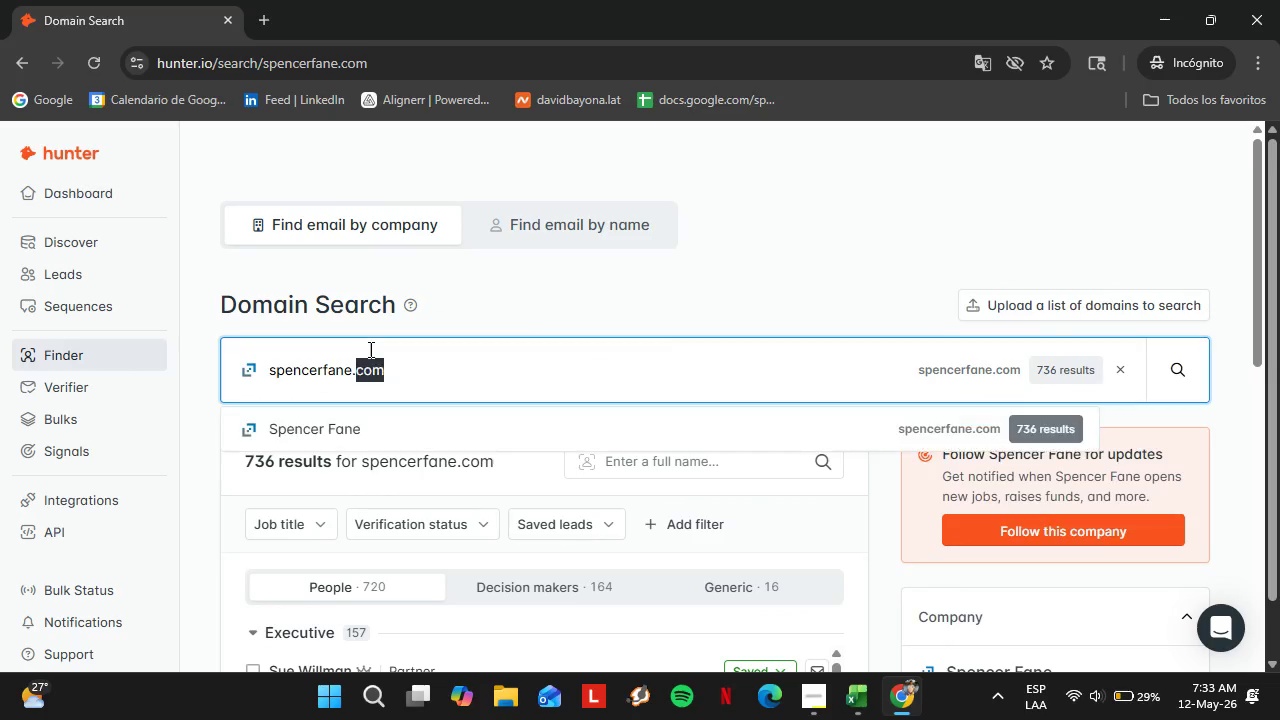 
scroll: coordinate [632, 371], scroll_direction: up, amount: 2.0
 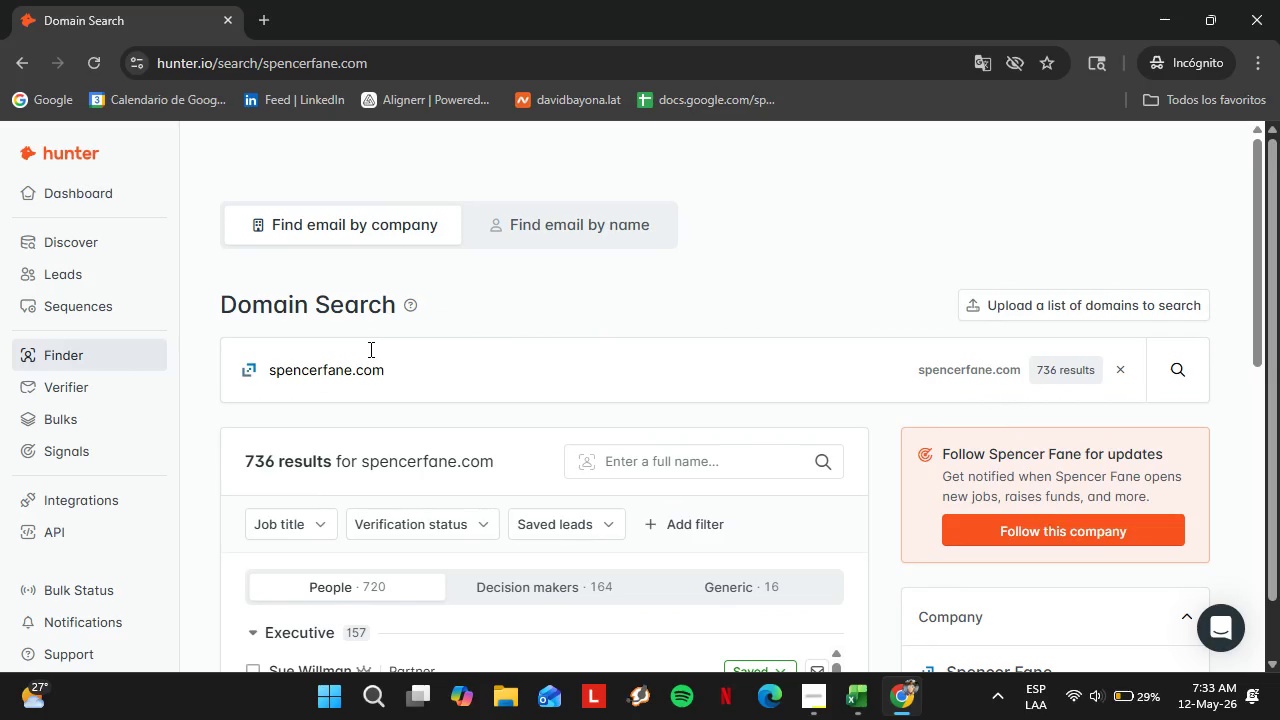 
double_click([369, 349])
 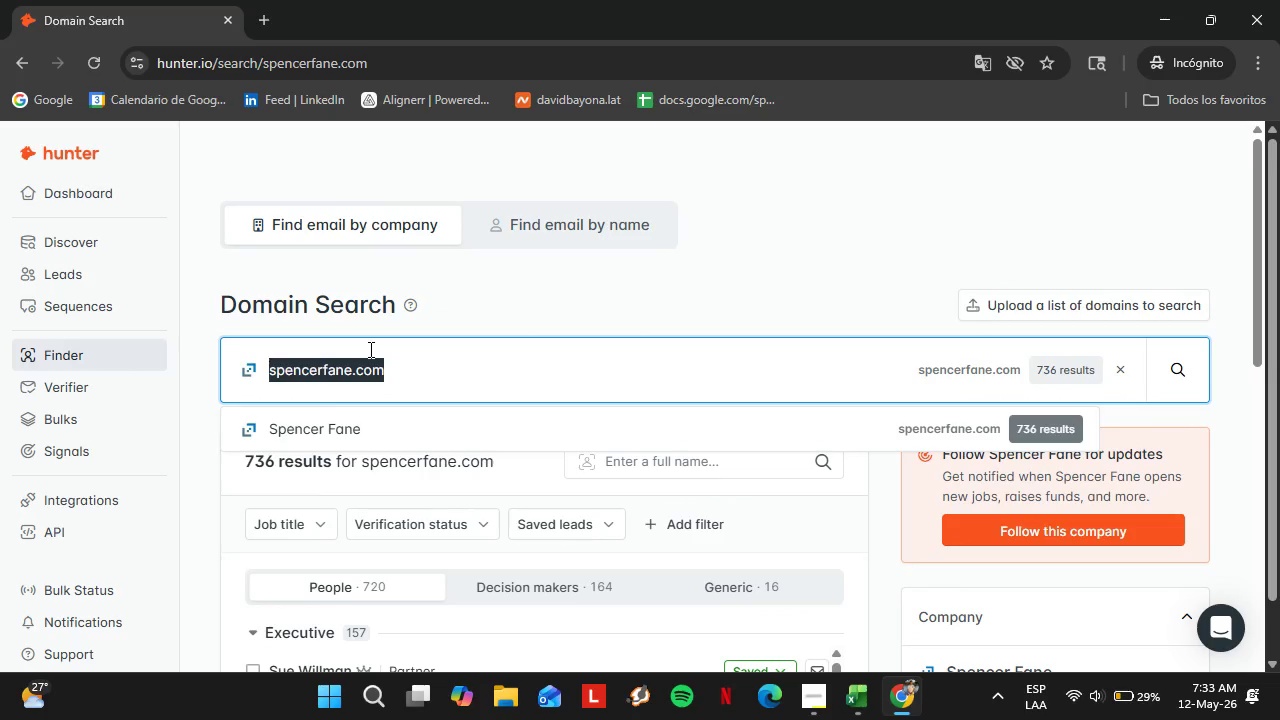 
triple_click([369, 349])
 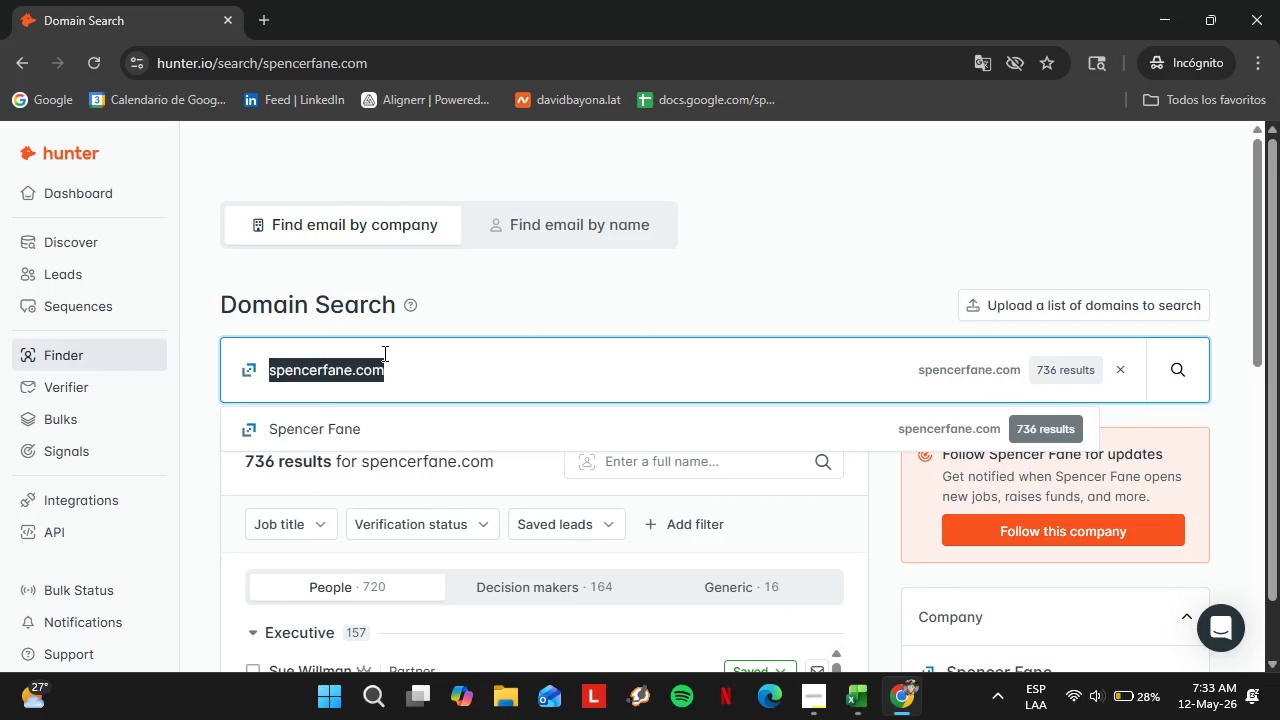 
type(steptoe-johnson.com)
 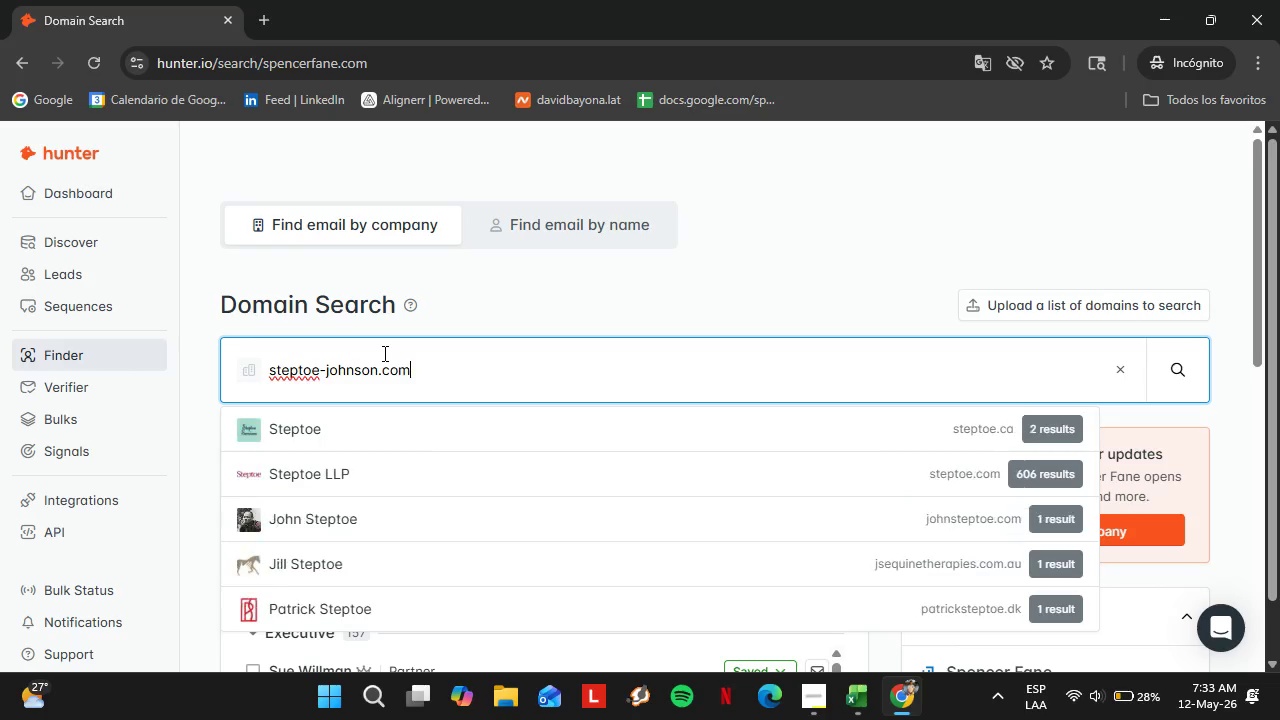 
key(Enter)
 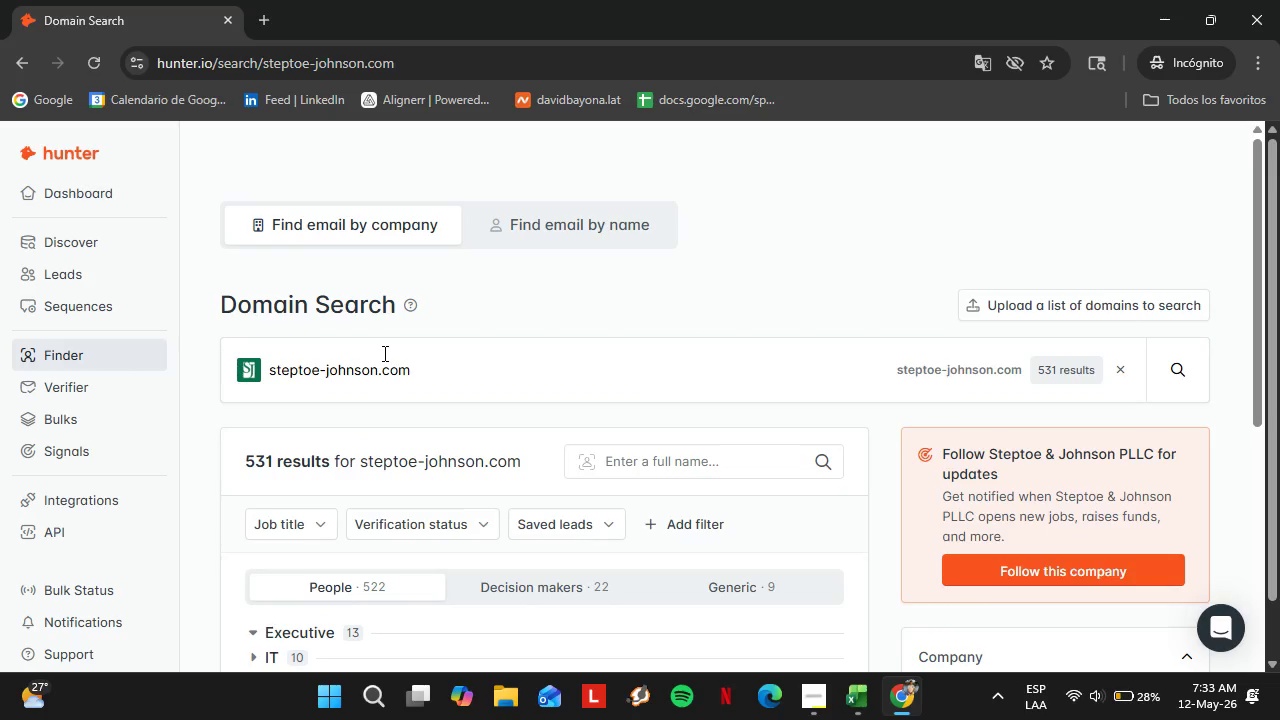 
scroll: coordinate [381, 353], scroll_direction: down, amount: 5.0
 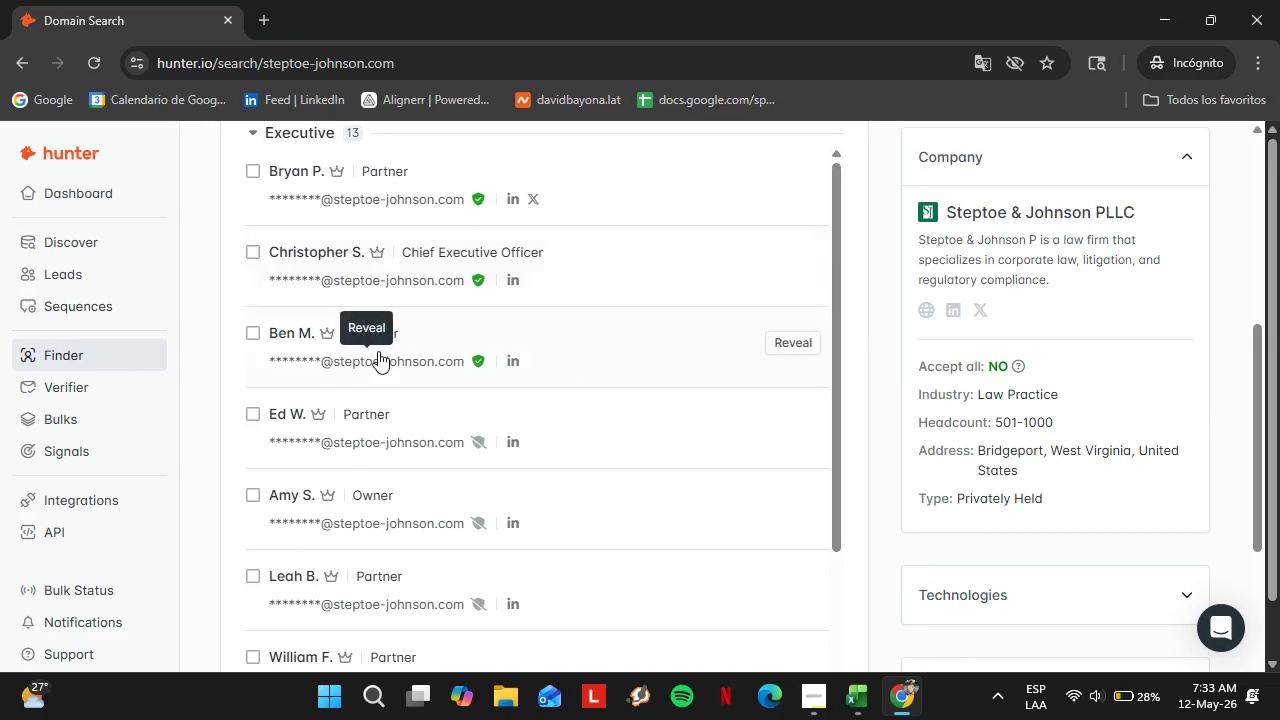 
scroll: coordinate [378, 351], scroll_direction: up, amount: 1.0
 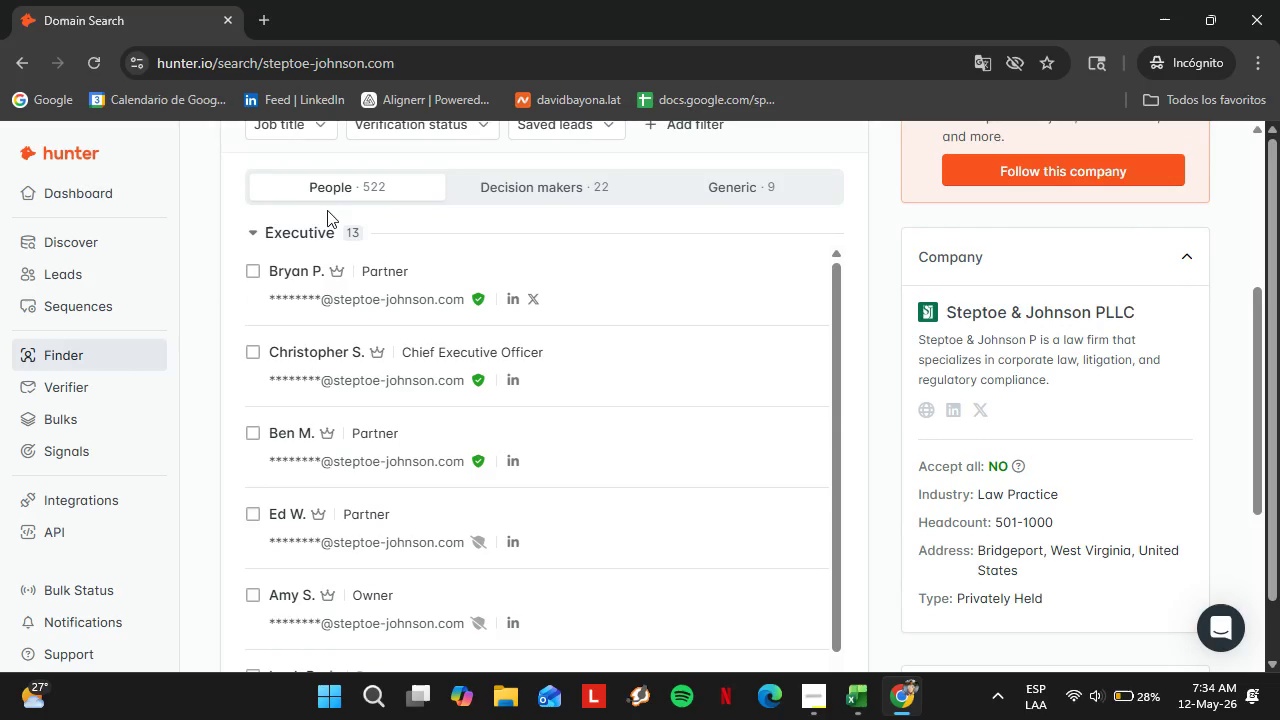 
left_click([315, 226])
 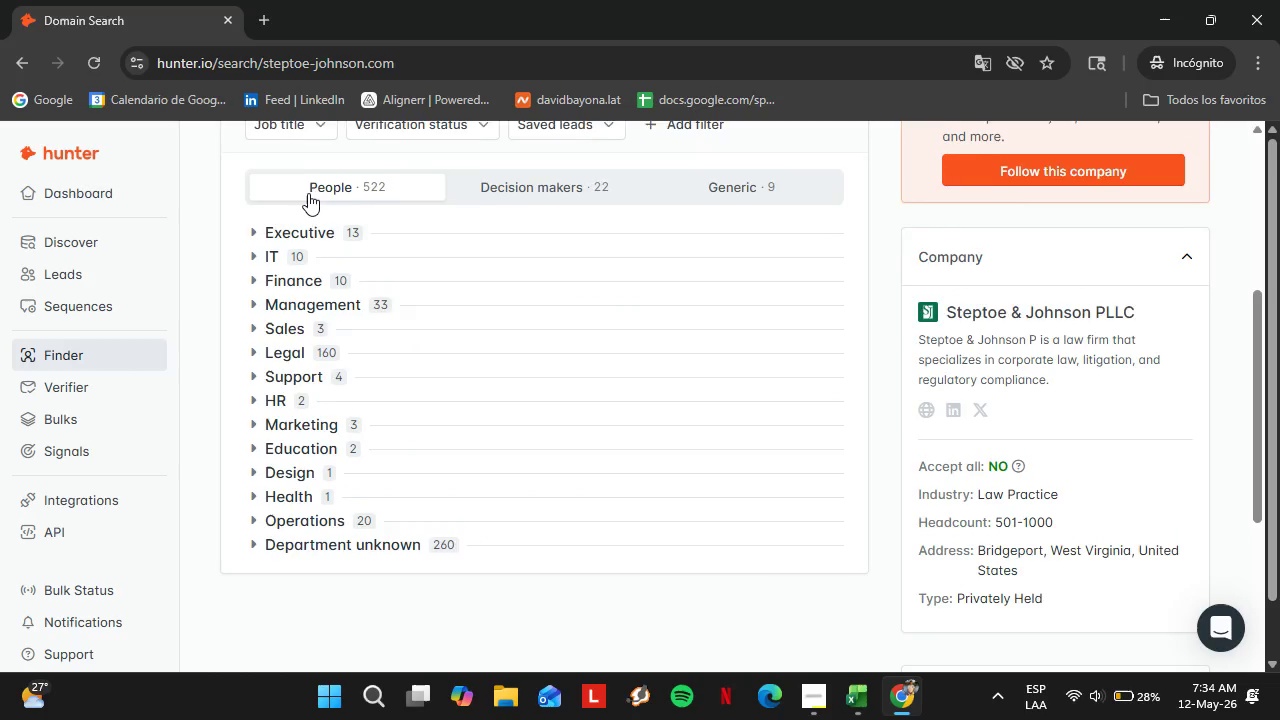 
scroll: coordinate [308, 193], scroll_direction: up, amount: 1.0
 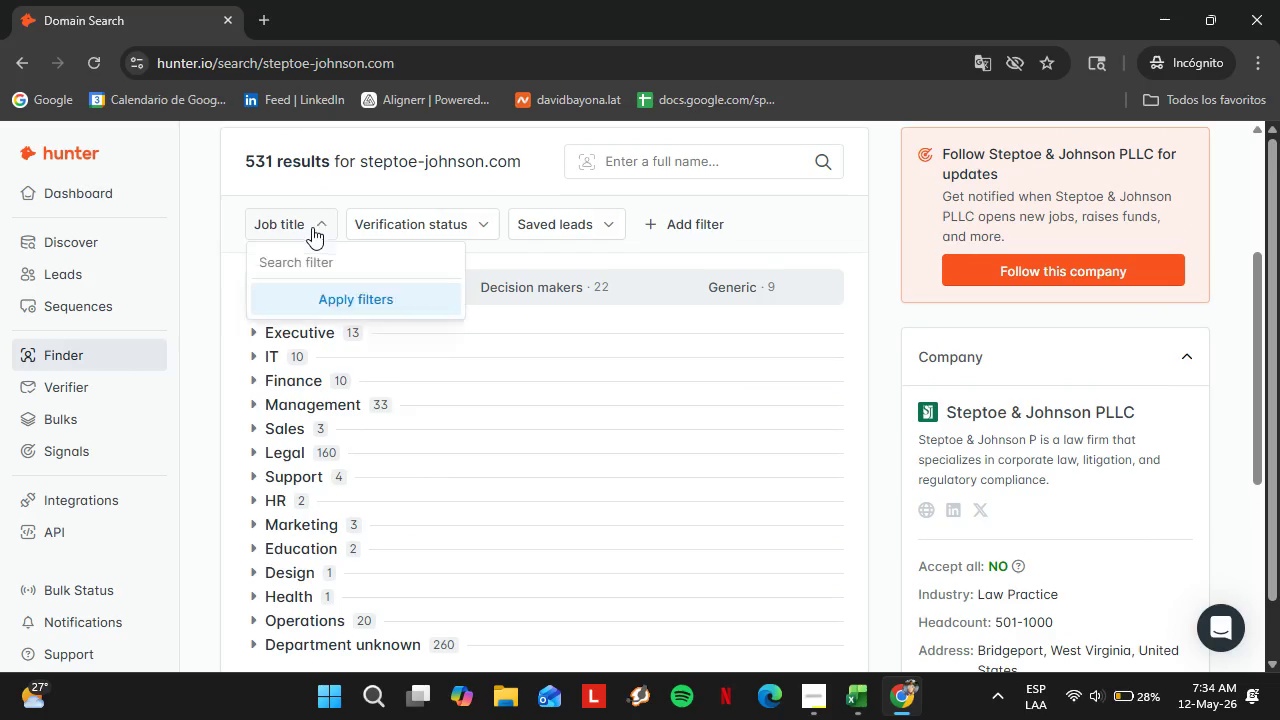 
double_click([326, 241])
 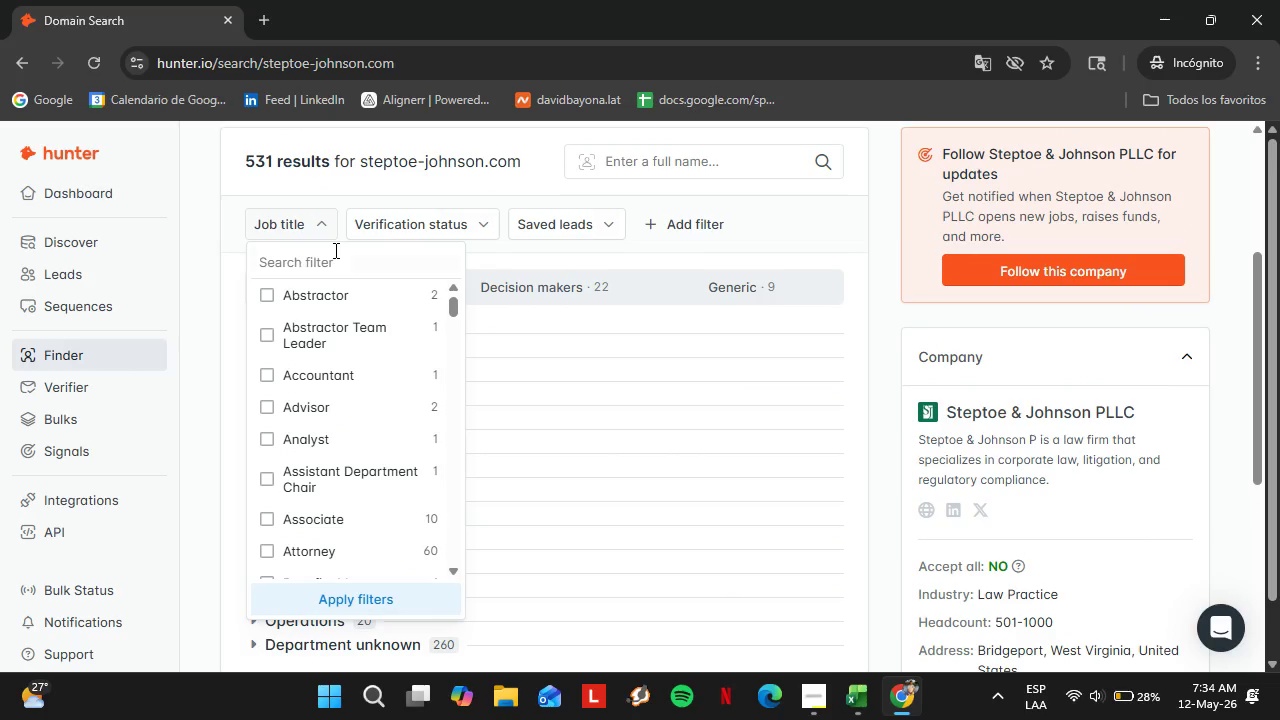 
triple_click([334, 250])
 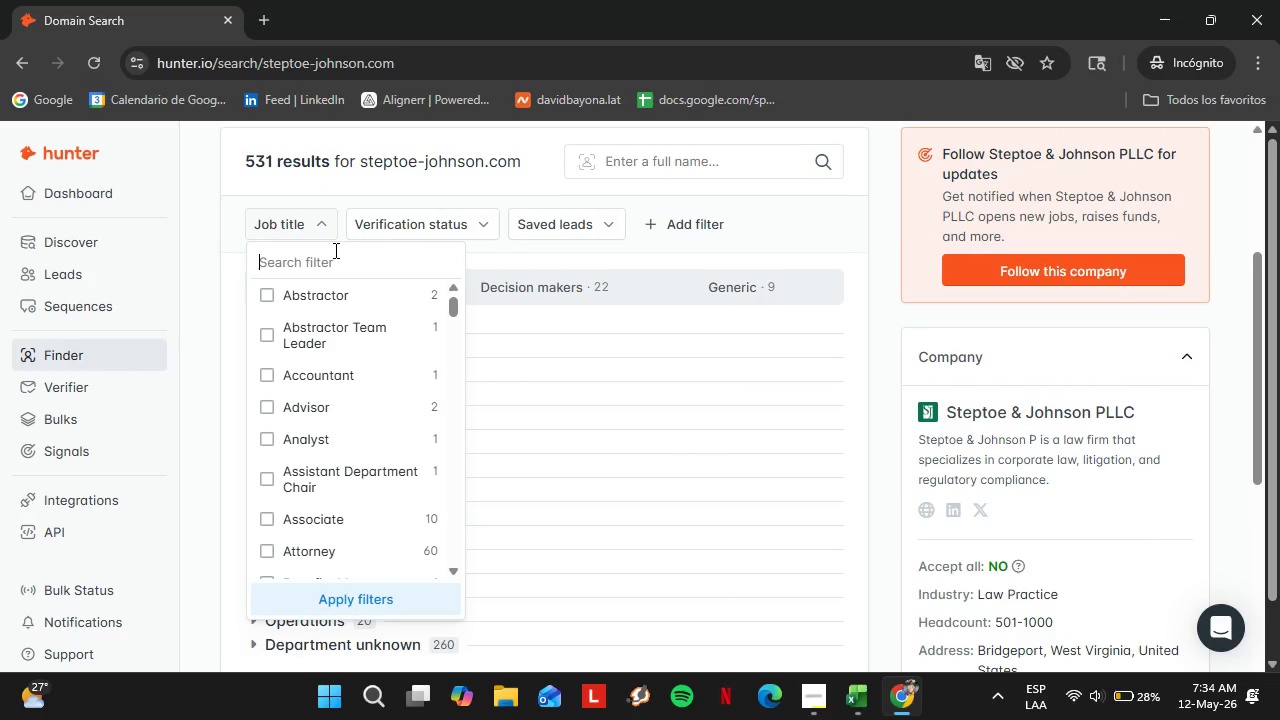 
type(office)
 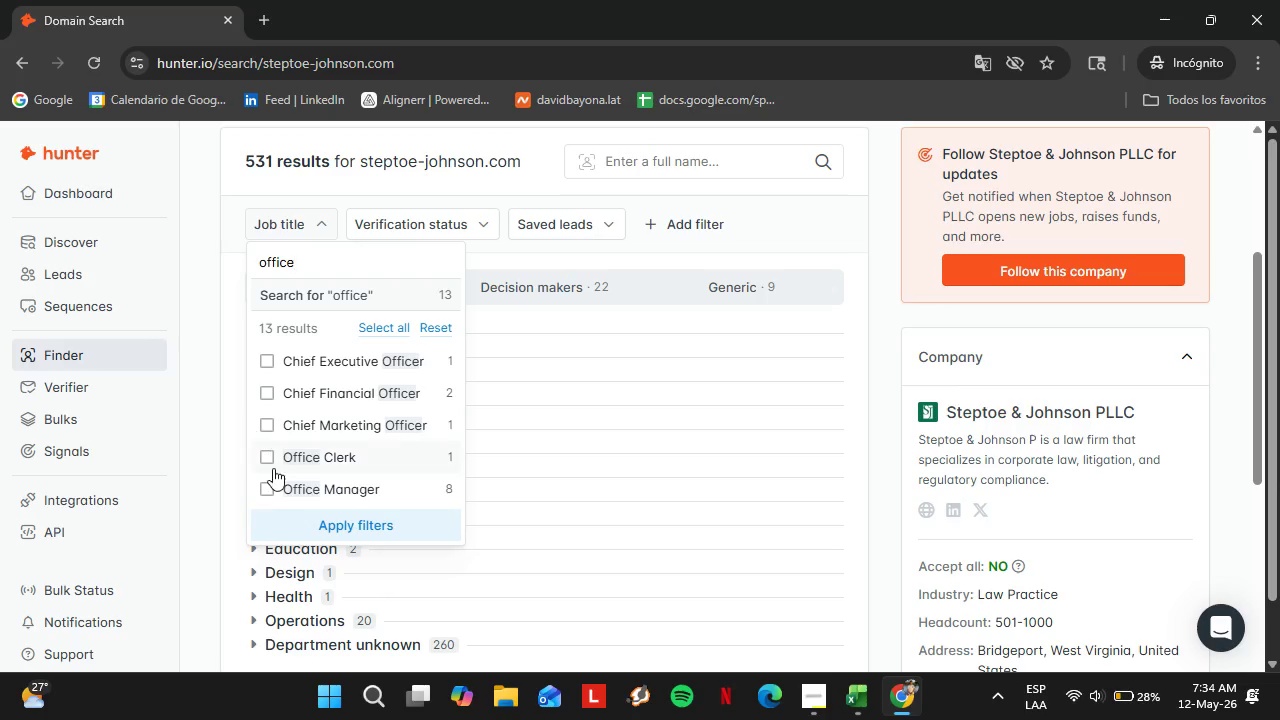 
left_click([268, 496])
 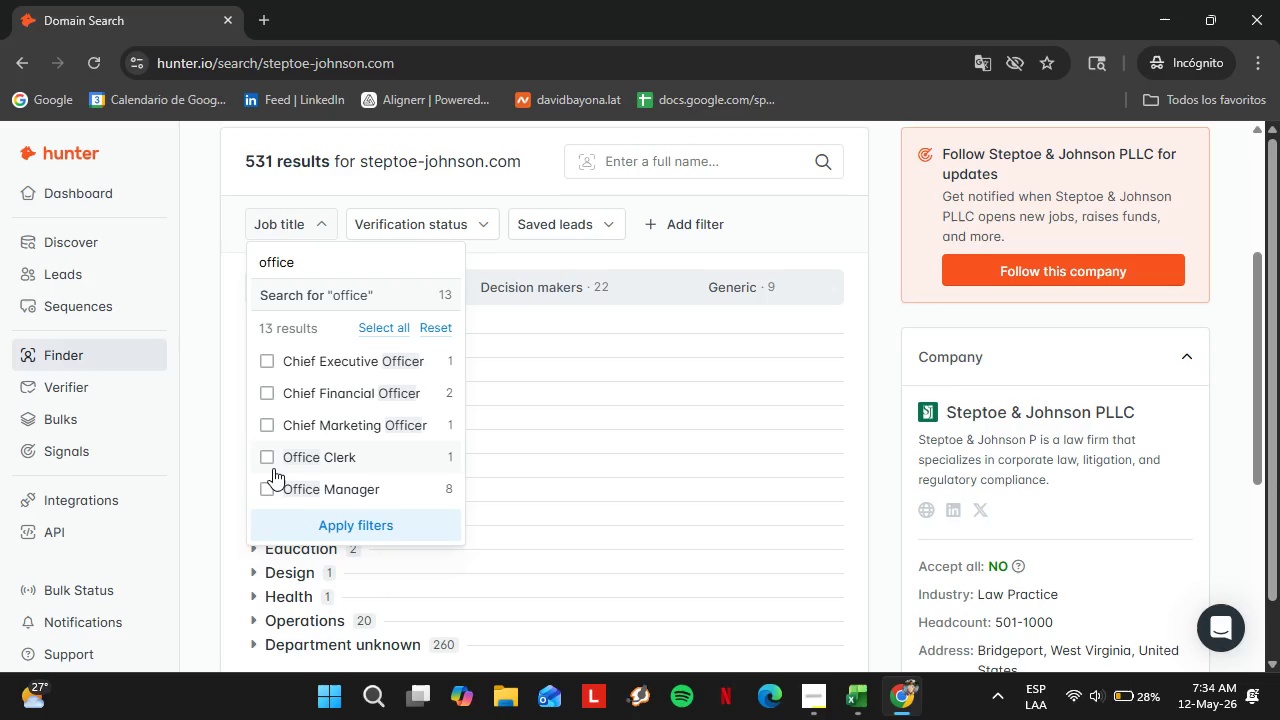 
left_click([271, 486])
 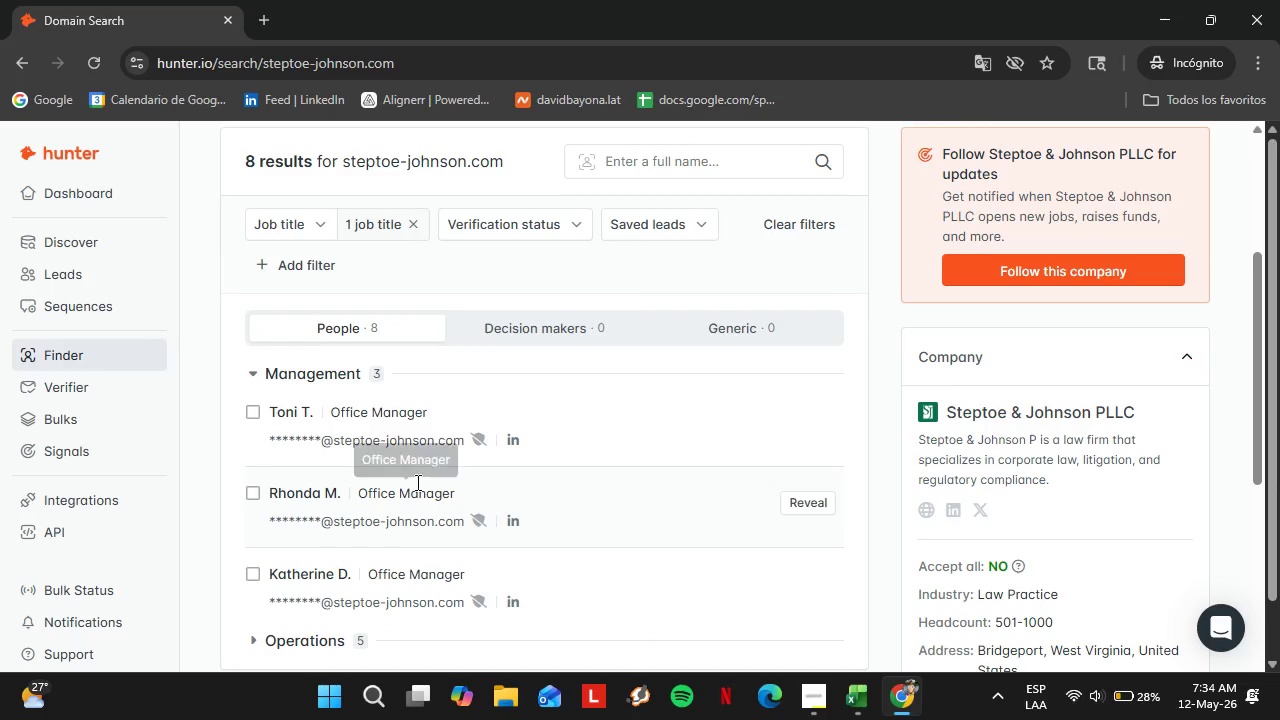 
scroll: coordinate [786, 452], scroll_direction: down, amount: 2.0
 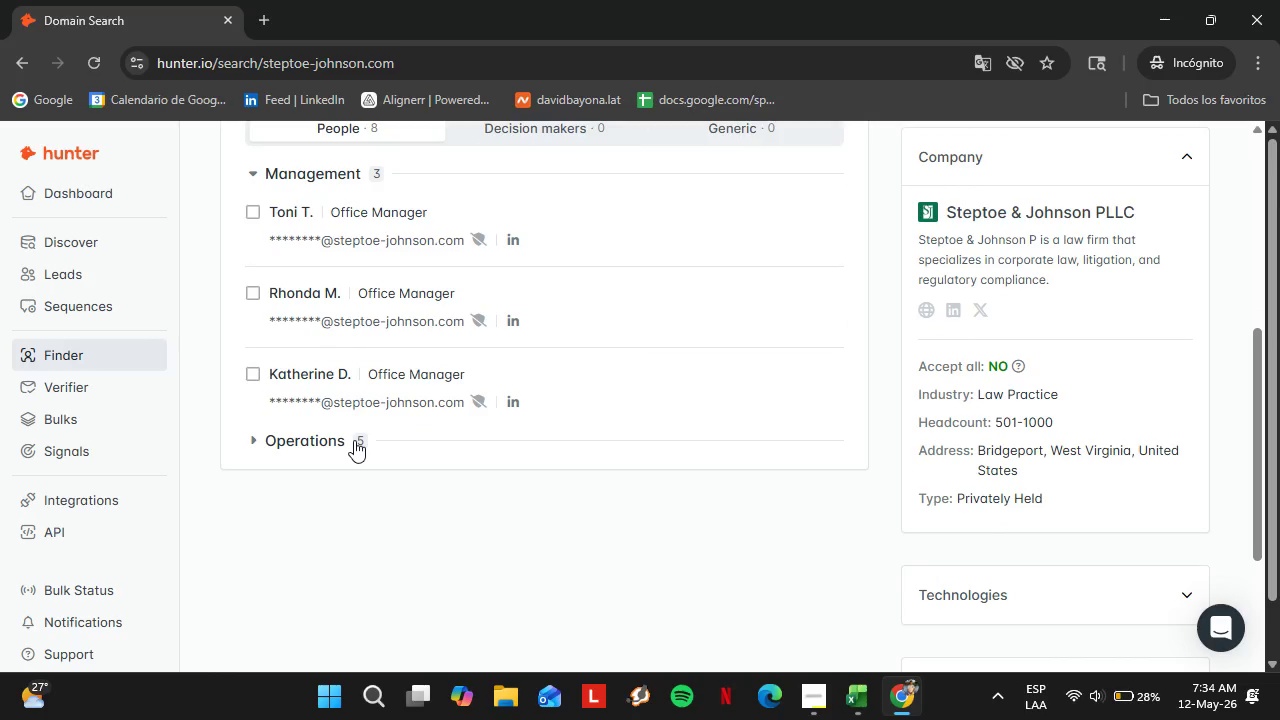 
left_click([354, 440])
 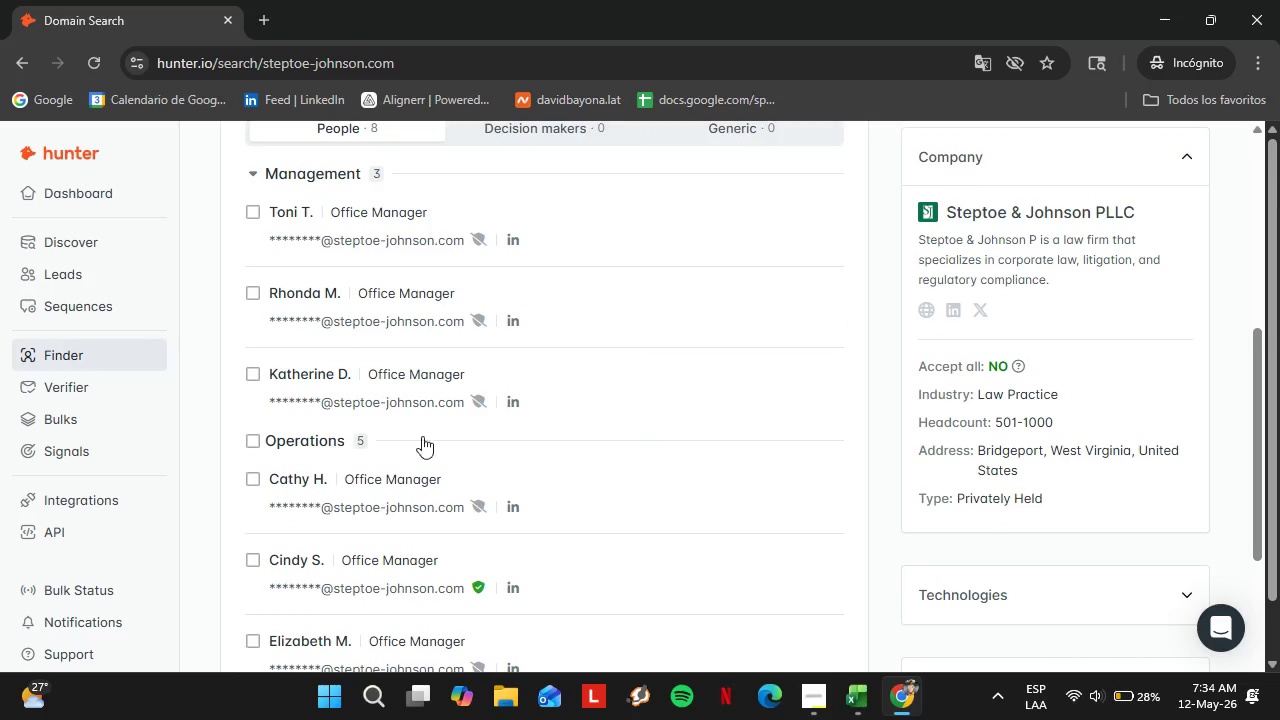 
scroll: coordinate [687, 437], scroll_direction: down, amount: 3.0
 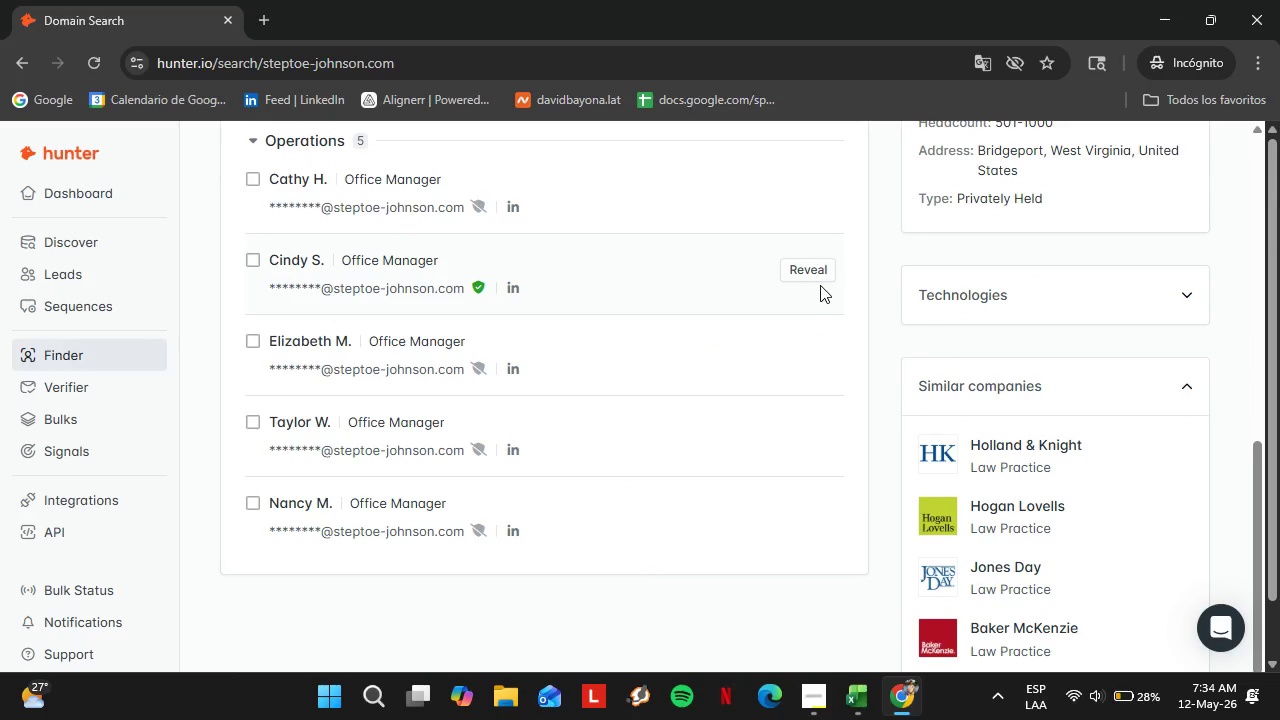 
left_click([806, 277])
 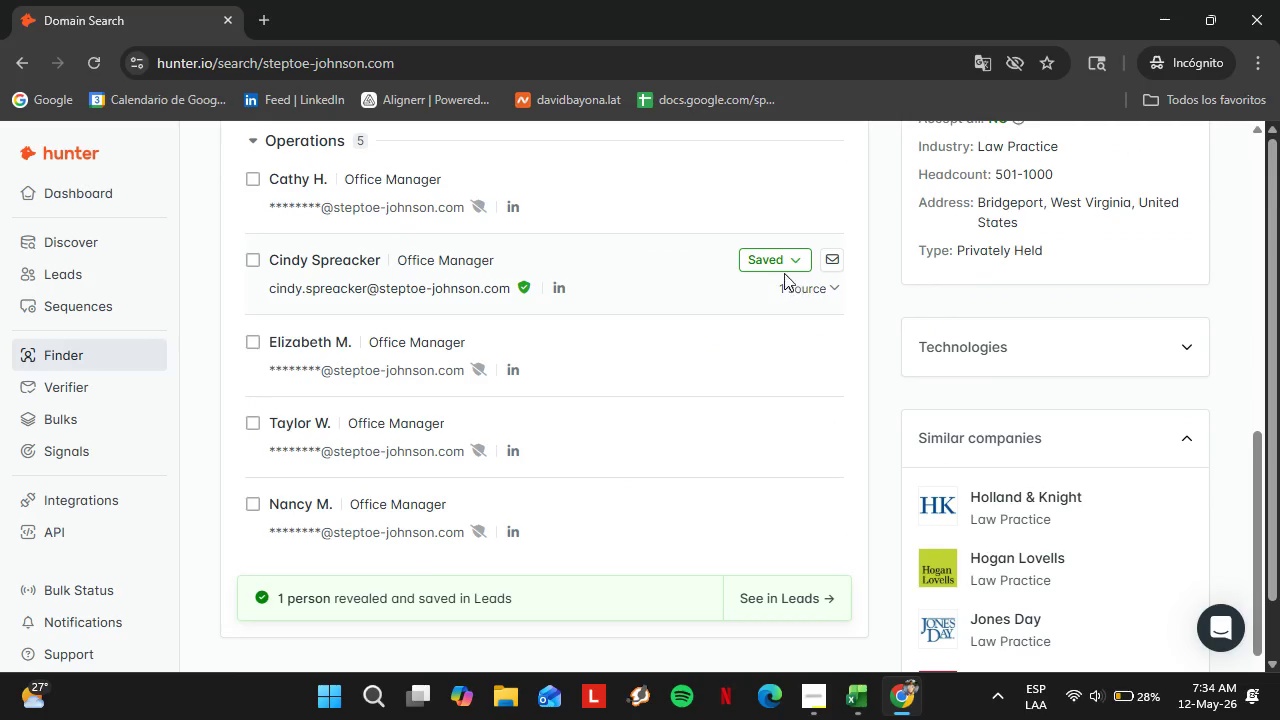 
left_click([774, 257])
 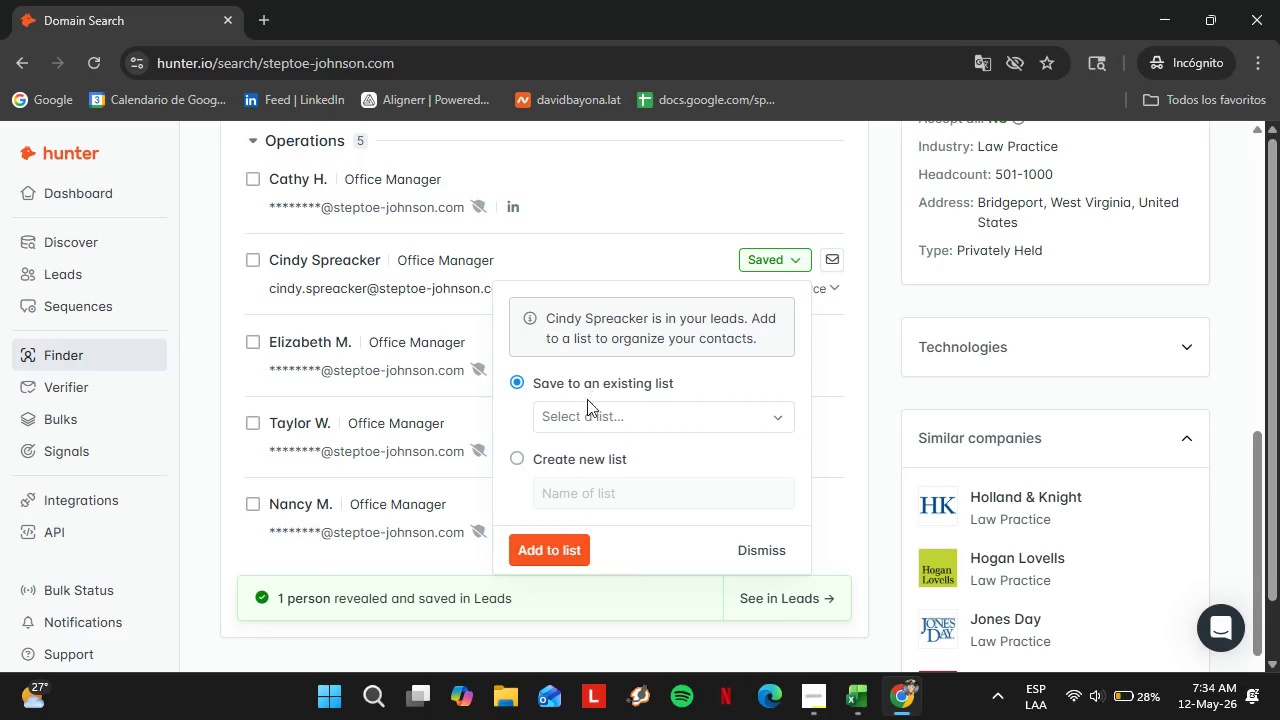 
left_click([585, 416])
 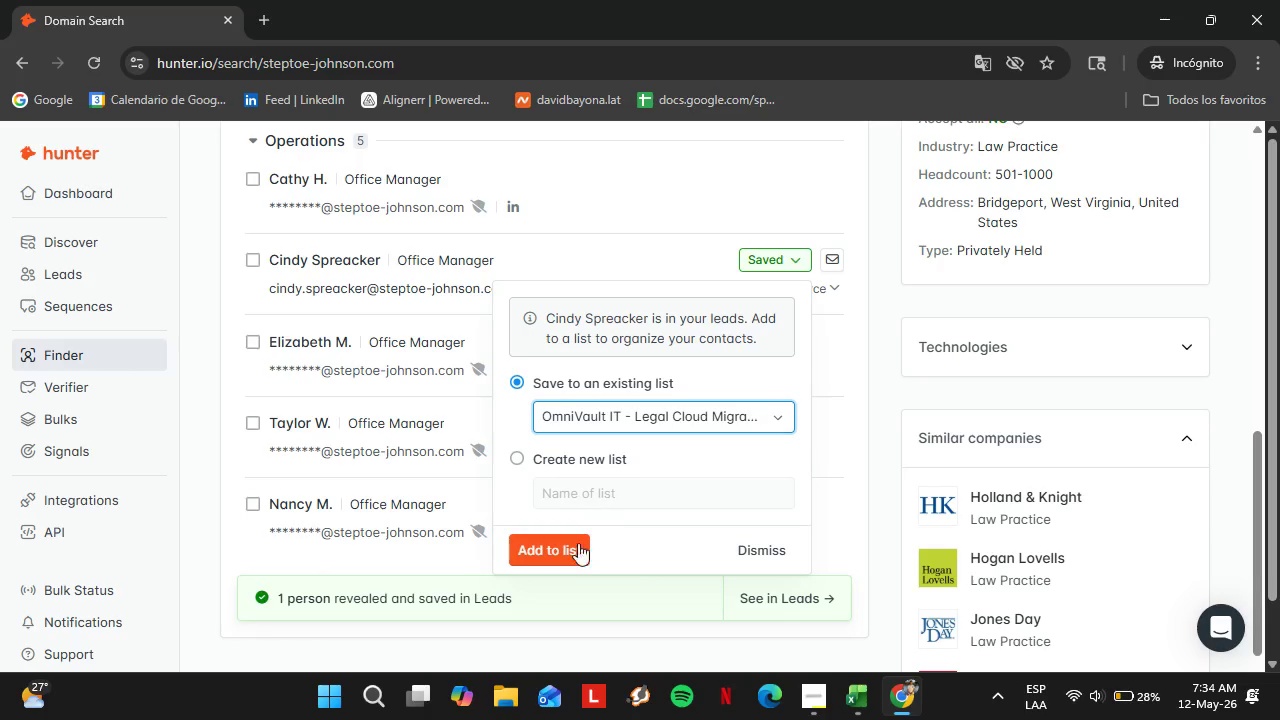 
double_click([573, 556])
 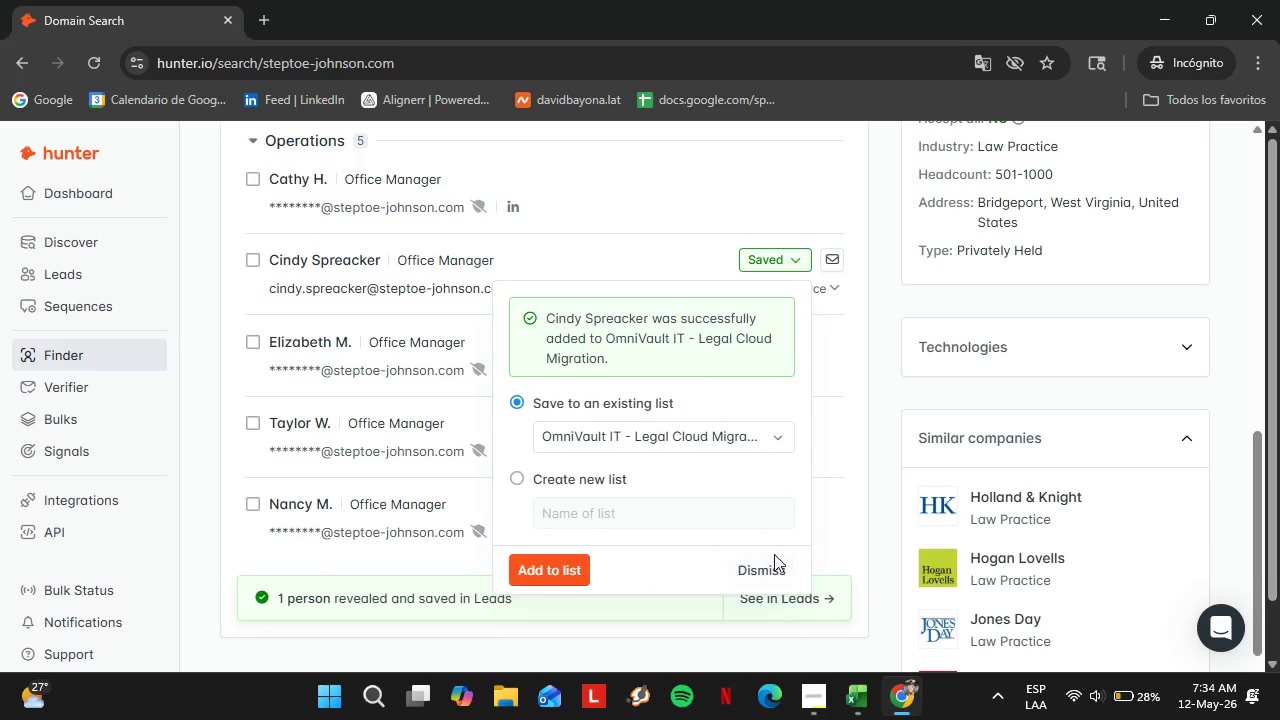 
left_click([765, 561])
 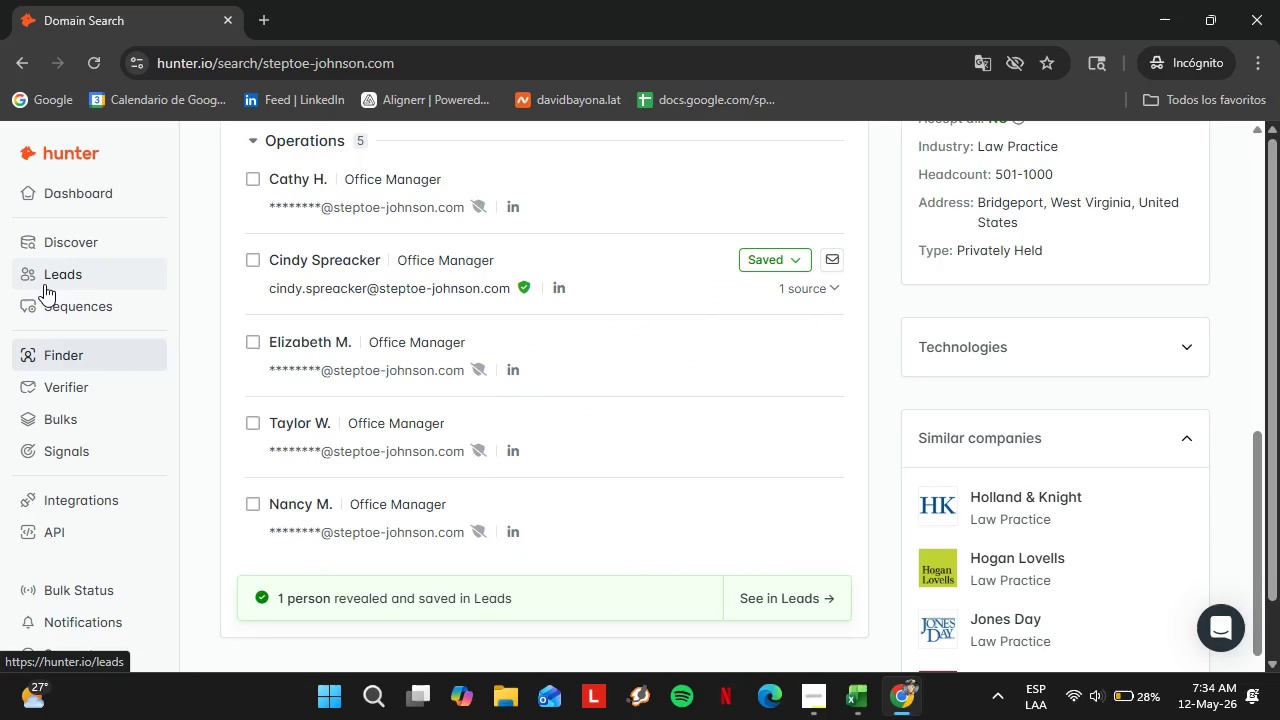 
left_click([44, 279])
 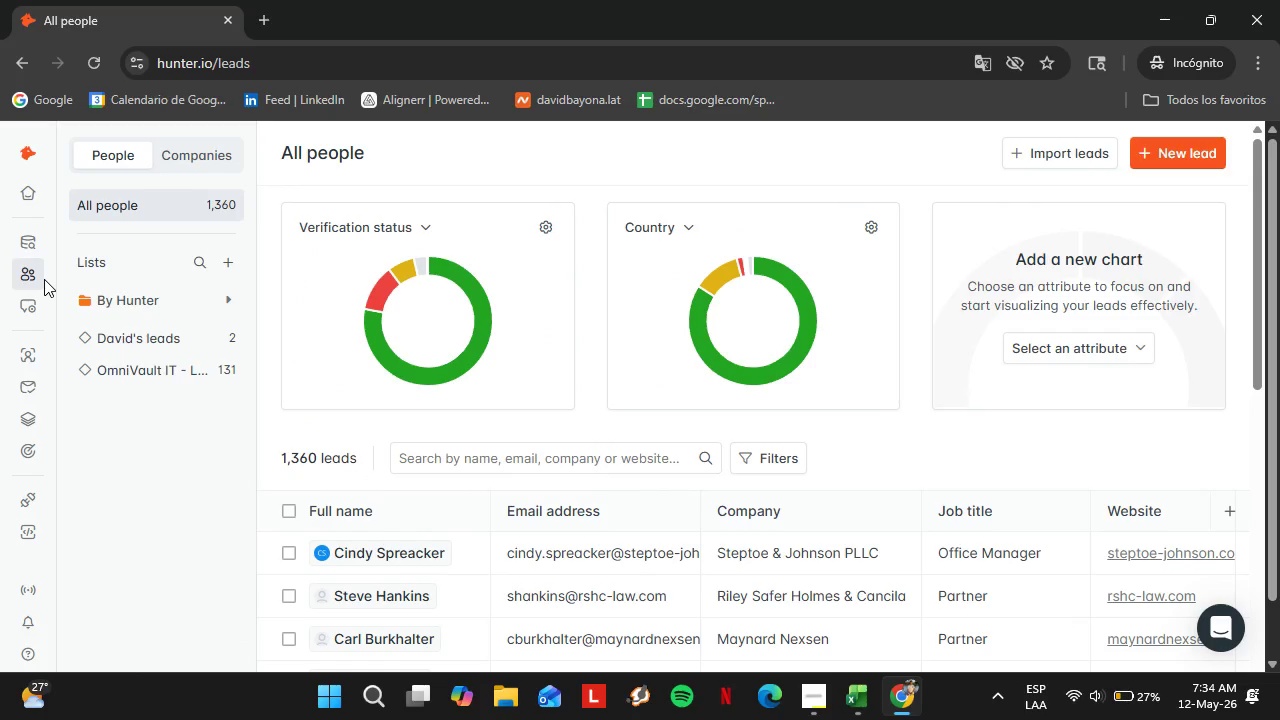 
left_click([219, 371])
 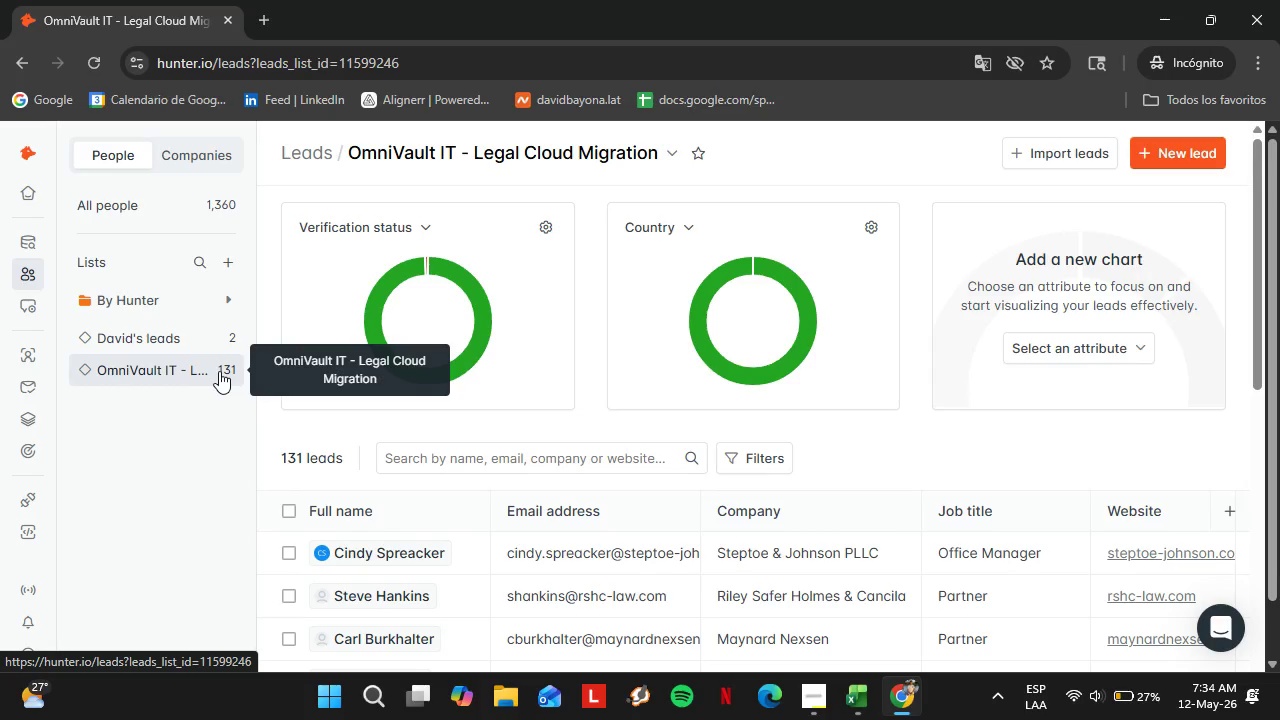 
wait(11.66)
 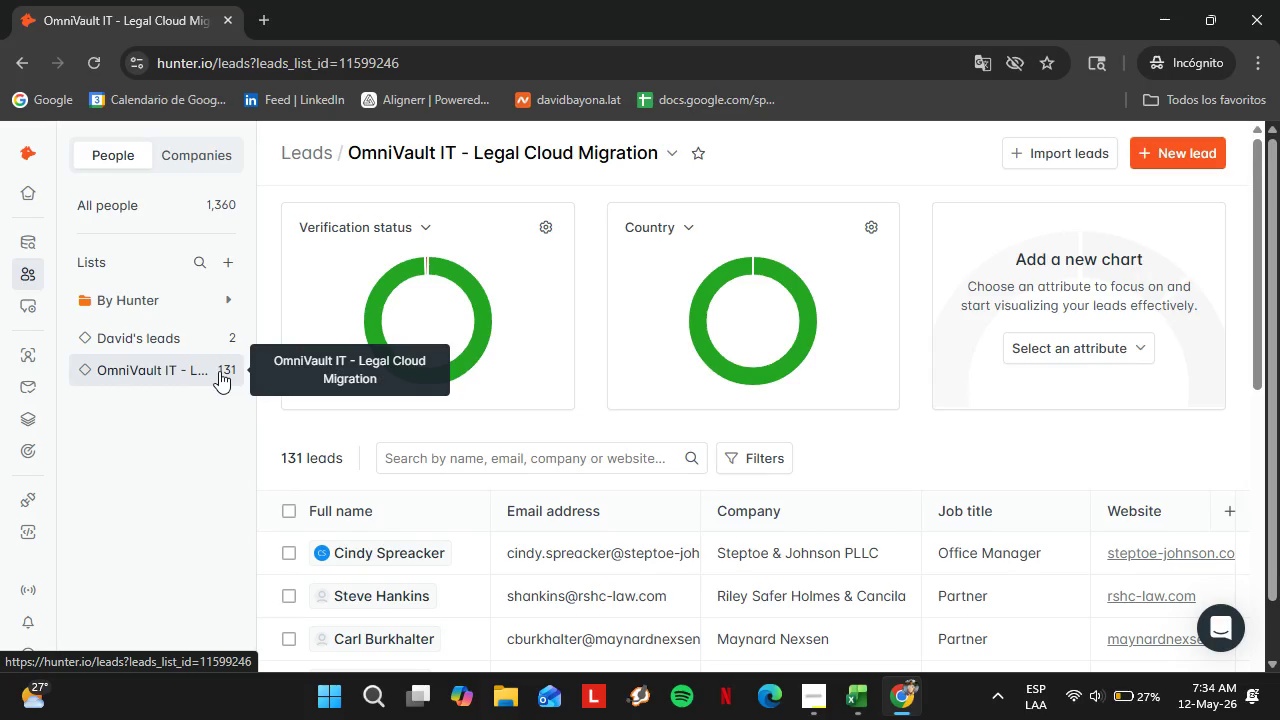 
scroll: coordinate [500, 489], scroll_direction: down, amount: 9.0
 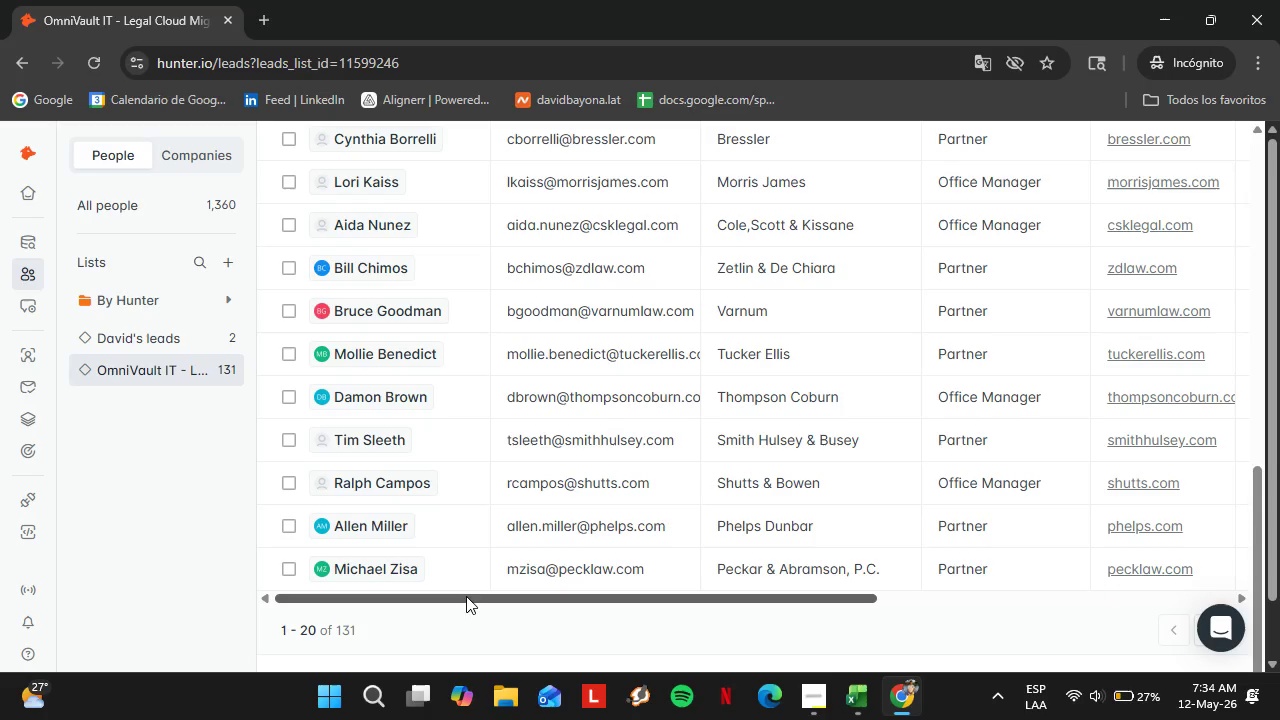 
left_click_drag(start_coordinate=[465, 597], to_coordinate=[846, 587])
 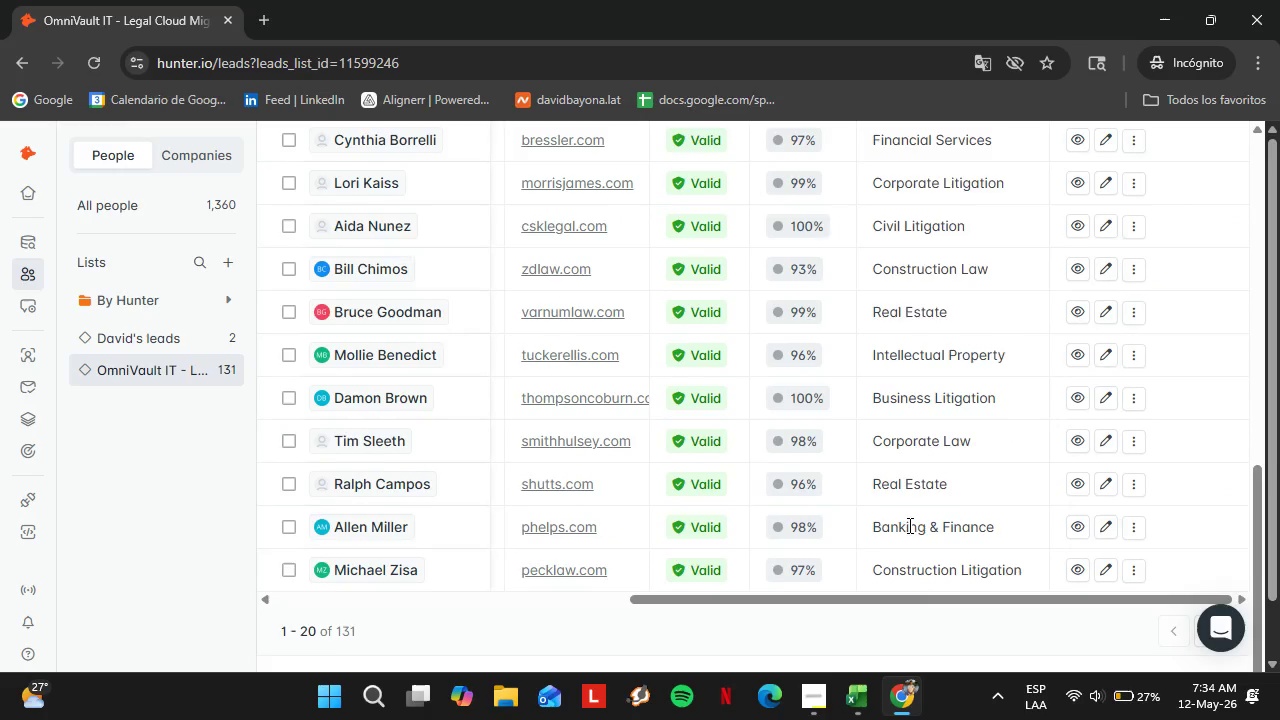 
scroll: coordinate [912, 515], scroll_direction: up, amount: 6.0
 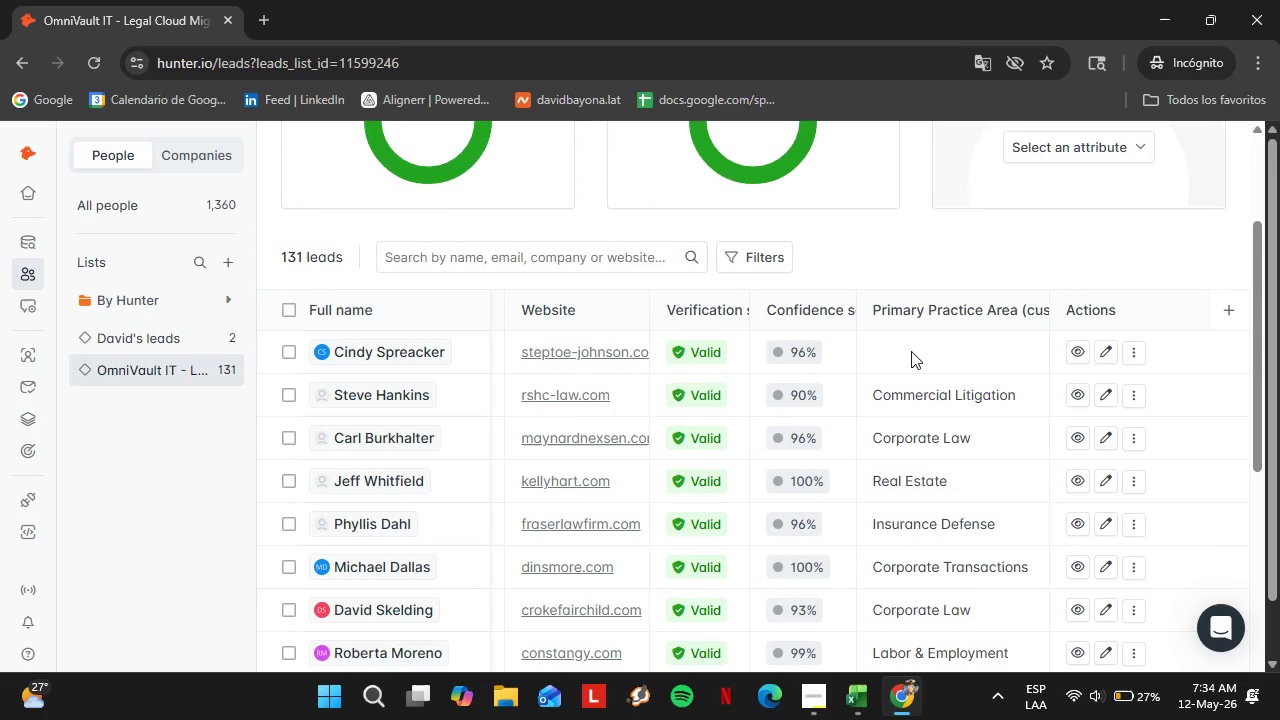 
double_click([911, 350])
 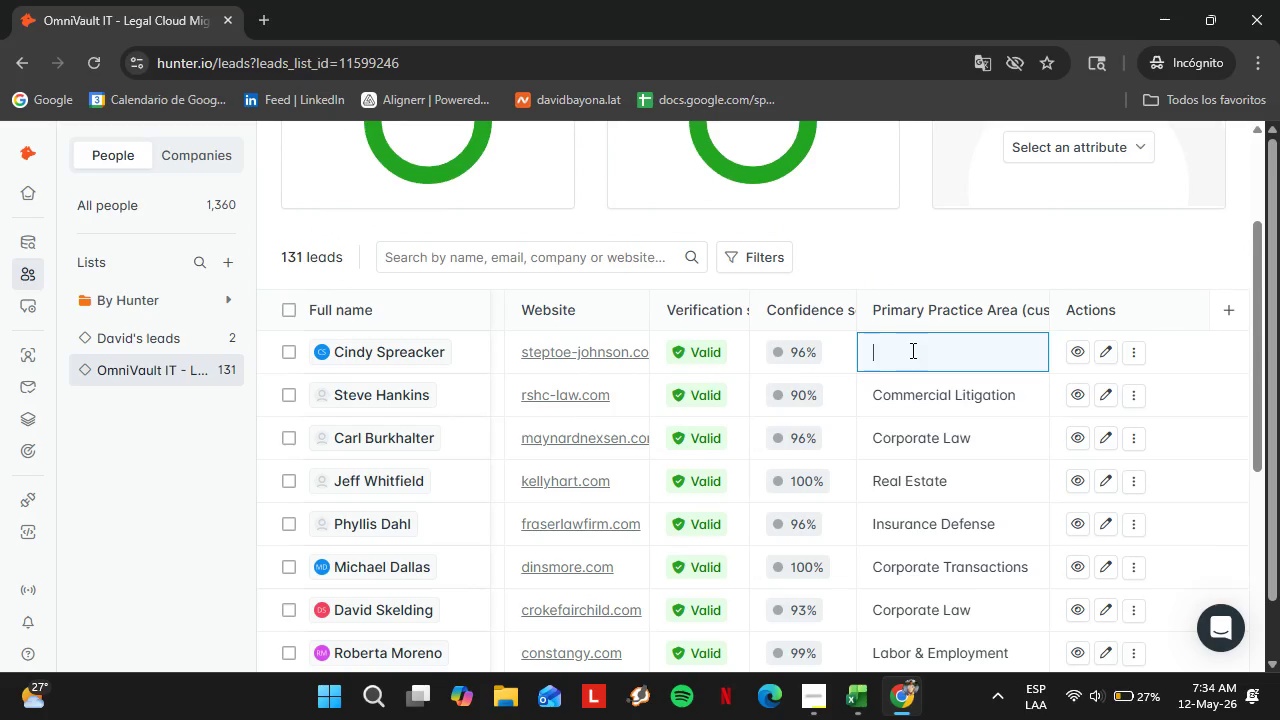 
double_click([911, 350])
 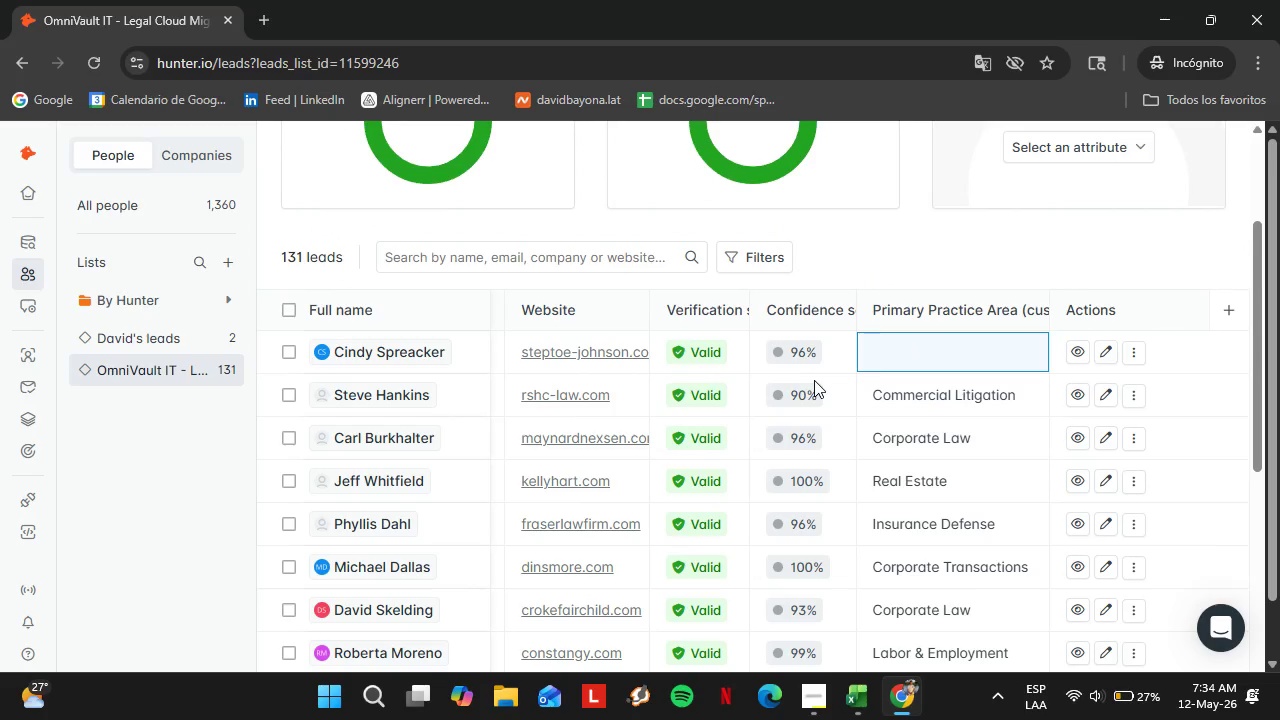 
type(Energy Law)
 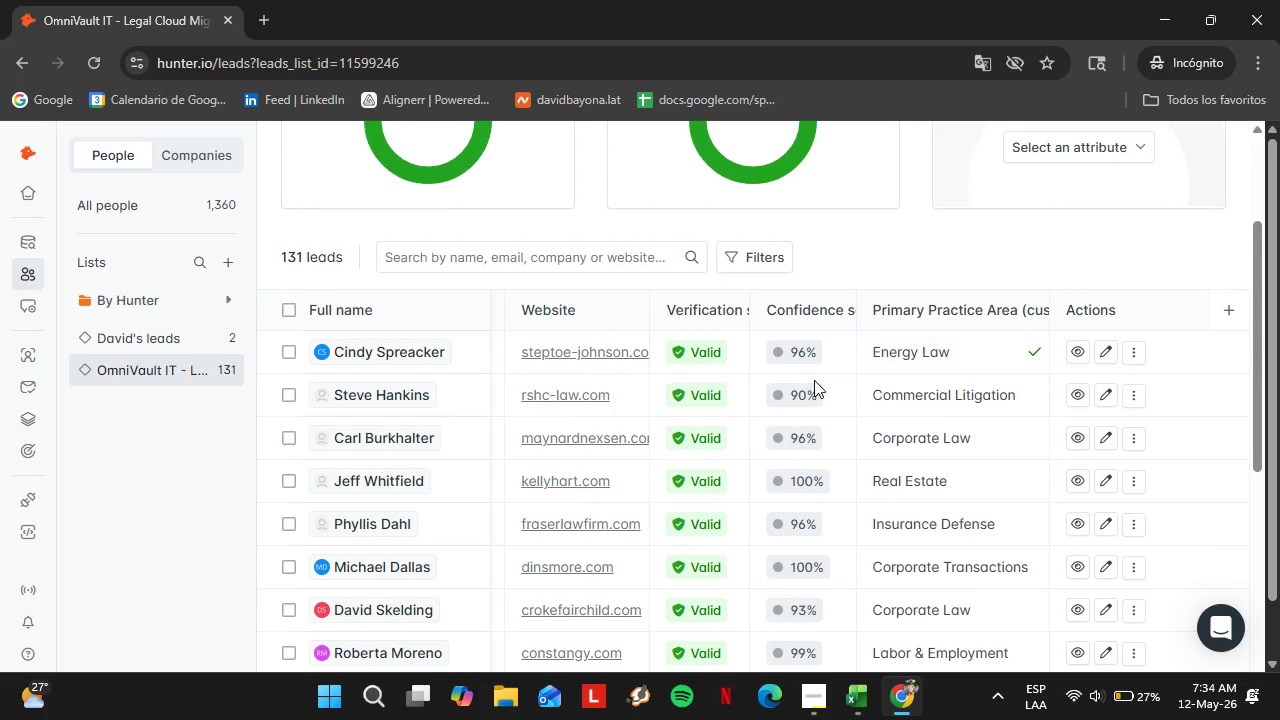 
 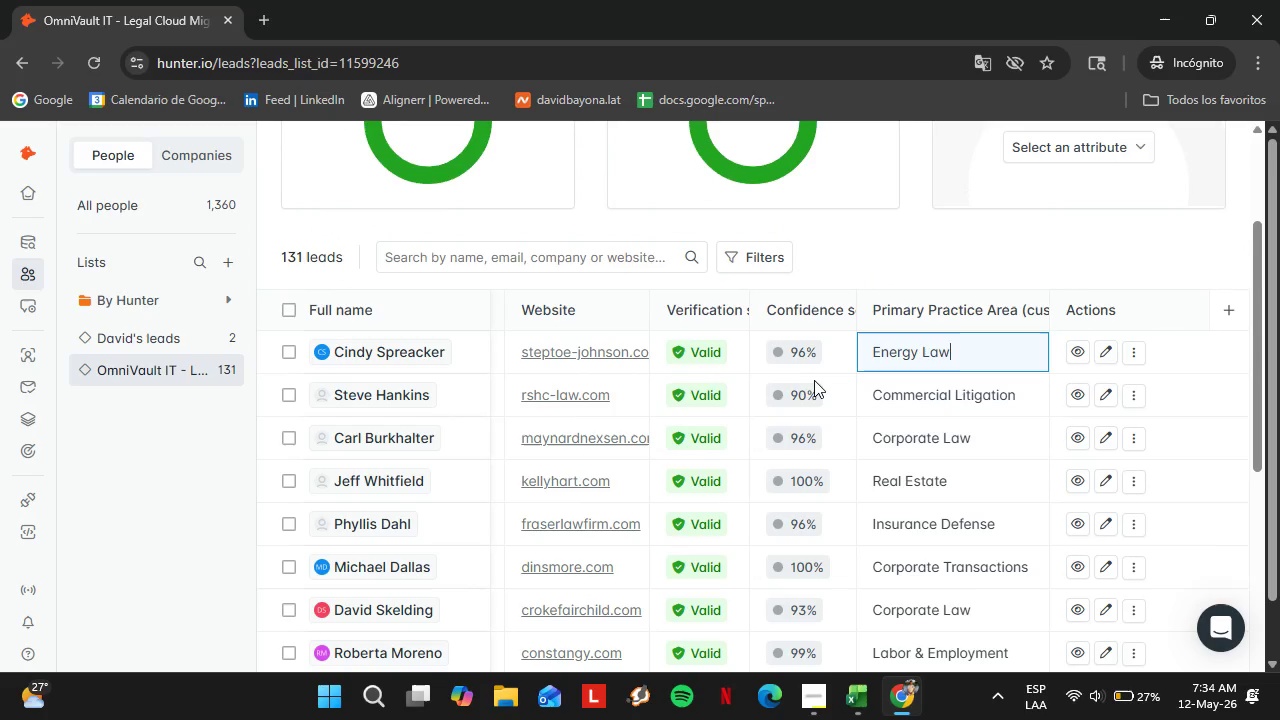 
key(Enter)
 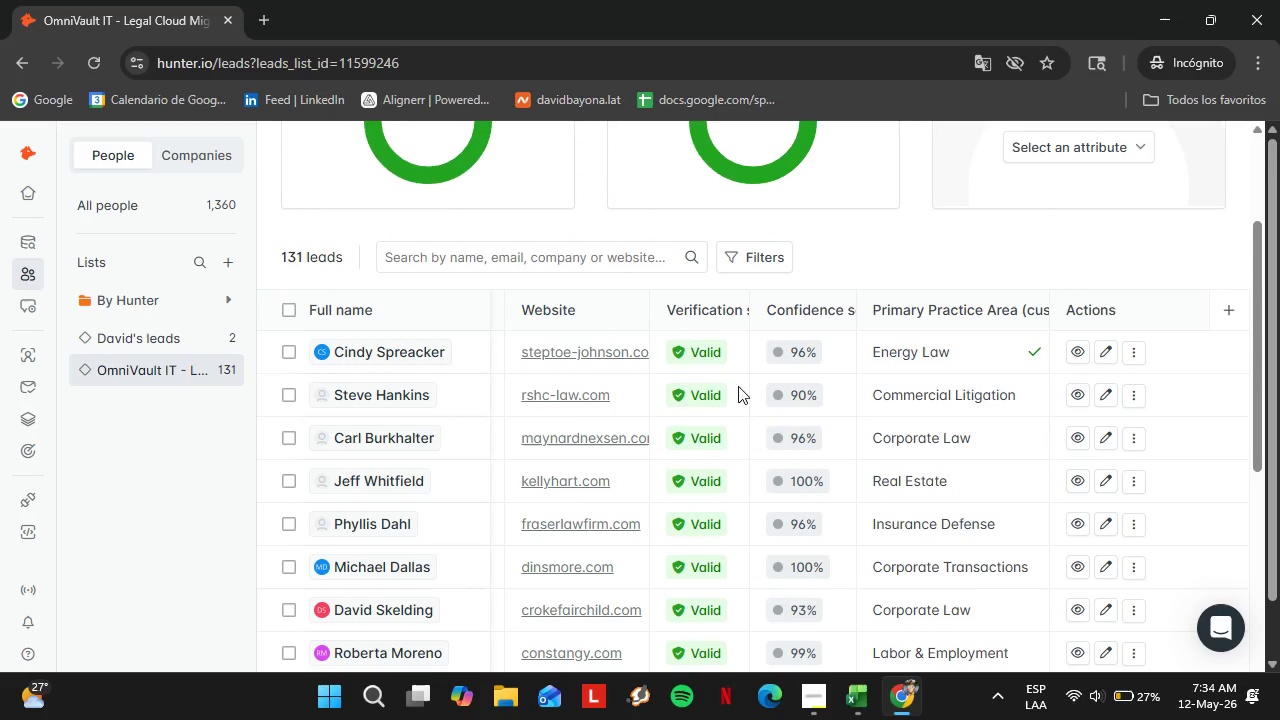 
scroll: coordinate [810, 388], scroll_direction: down, amount: 12.0
 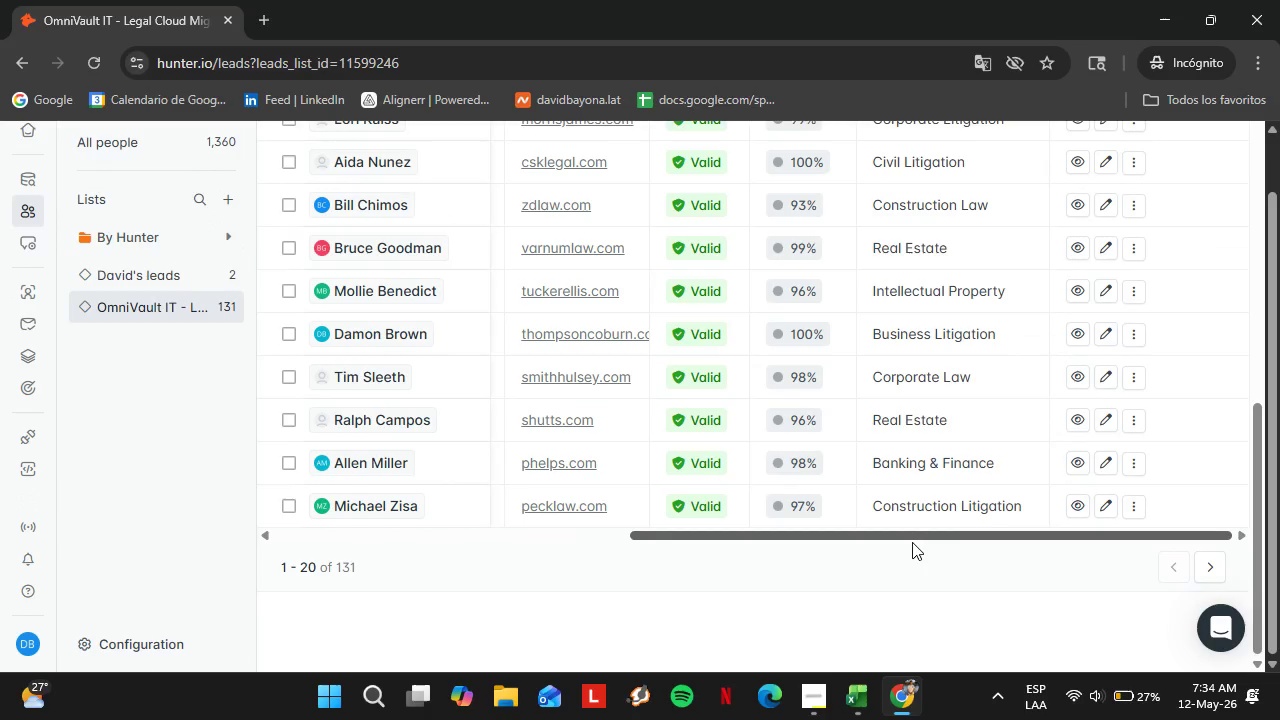 
left_click_drag(start_coordinate=[912, 542], to_coordinate=[655, 533])
 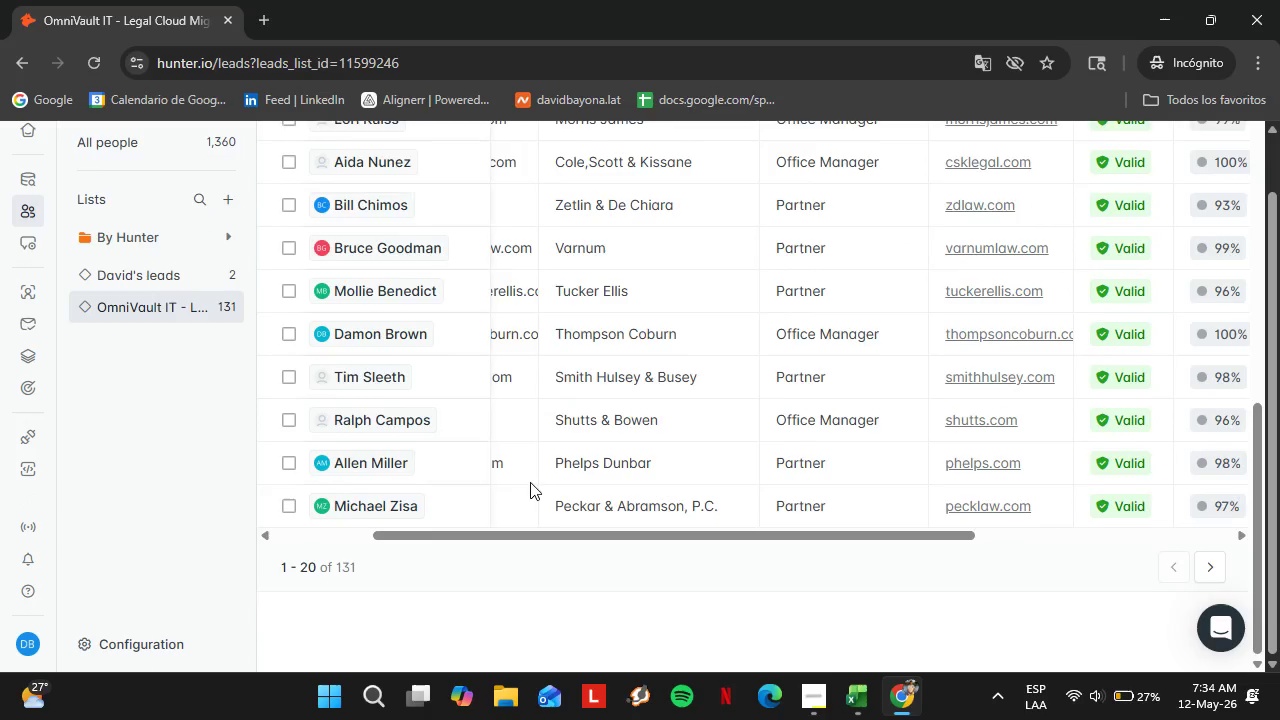 
scroll: coordinate [464, 496], scroll_direction: up, amount: 4.0
 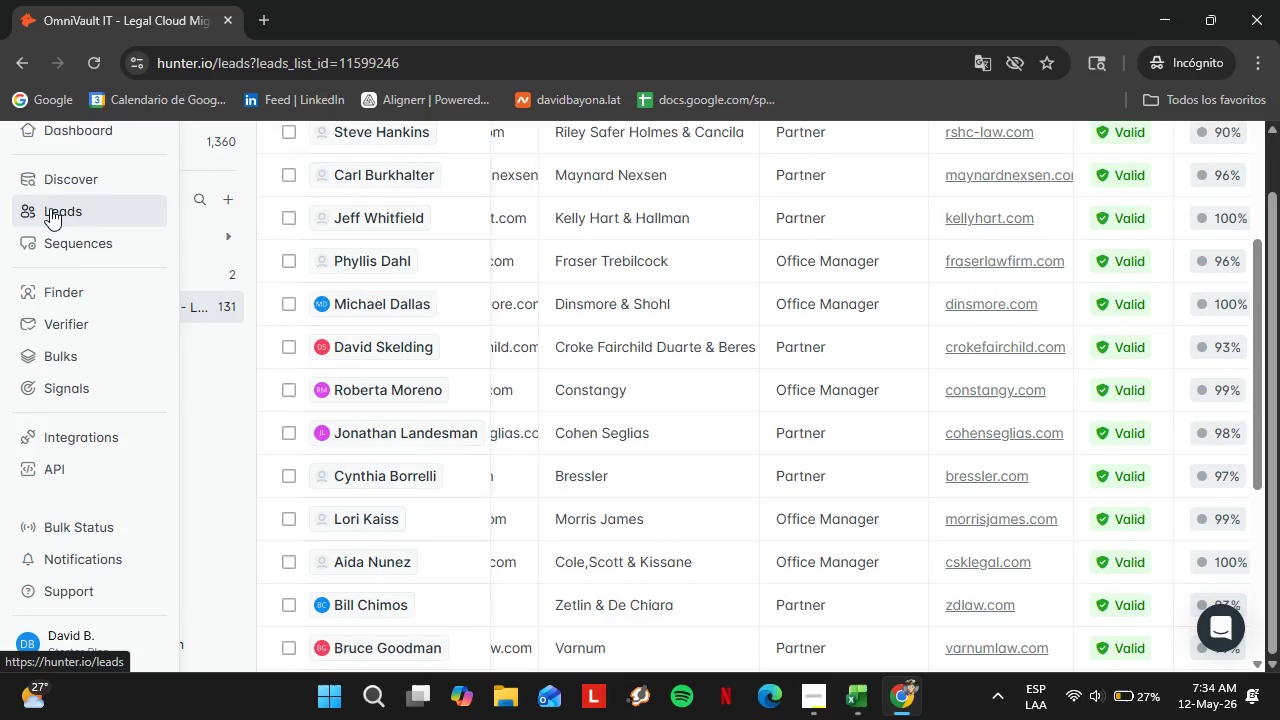 
left_click([55, 292])
 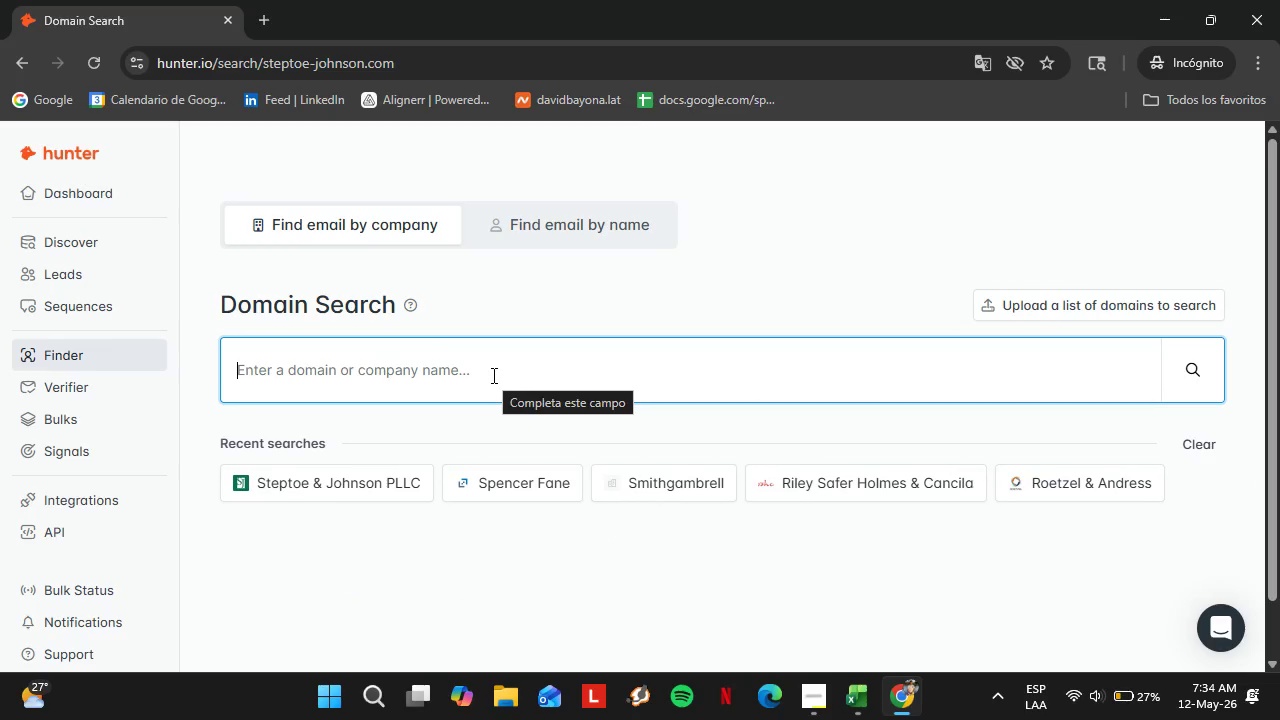 
type(stites.com)
 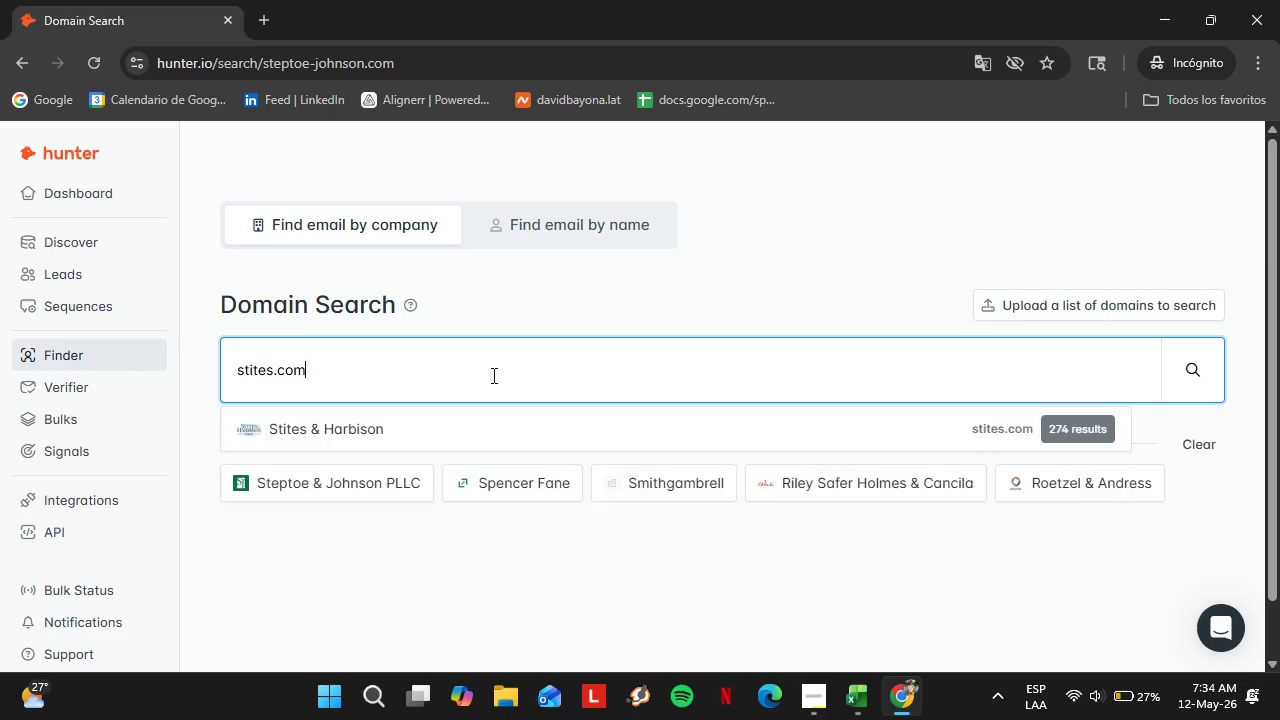 
key(Enter)
 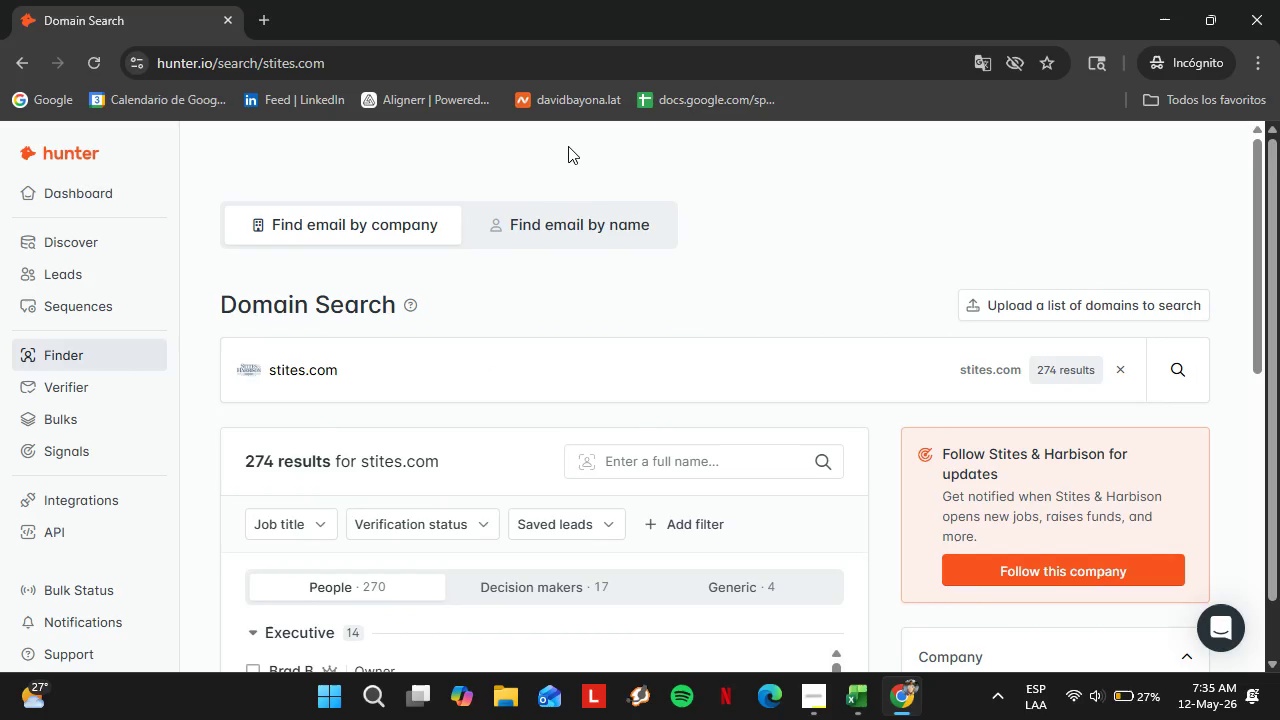 
scroll: coordinate [499, 359], scroll_direction: down, amount: 4.0
 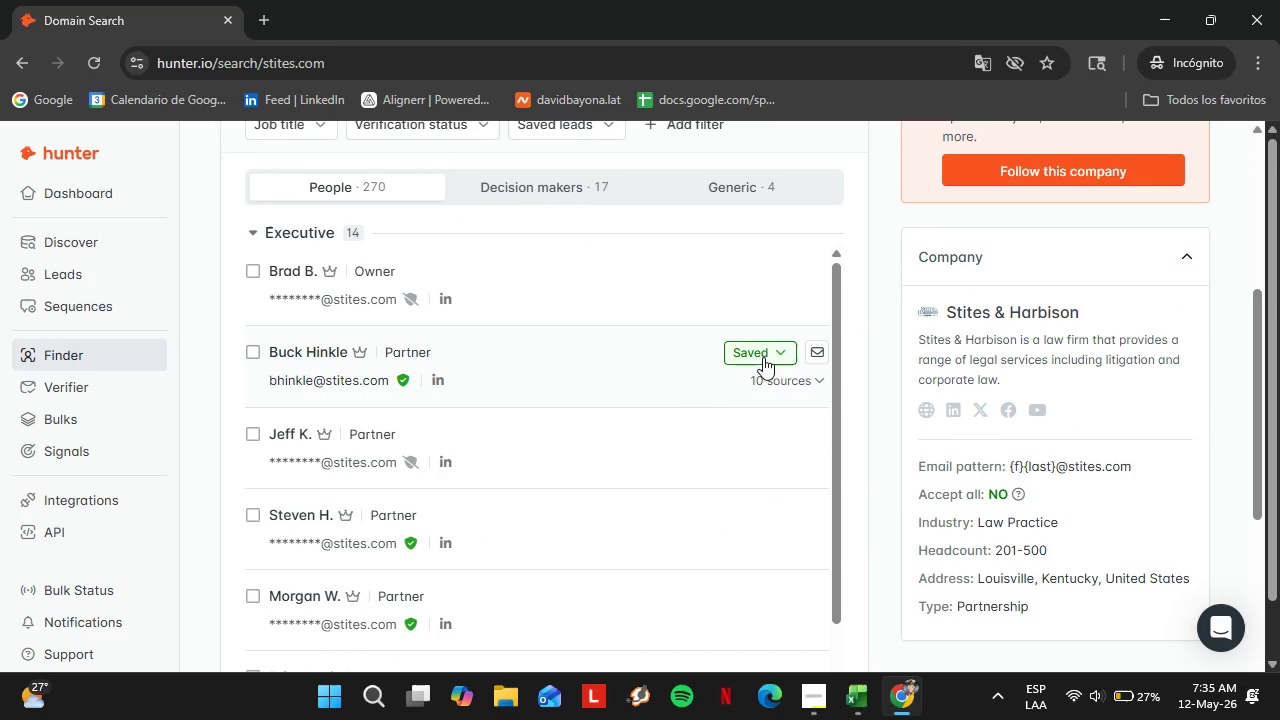 
double_click([763, 357])
 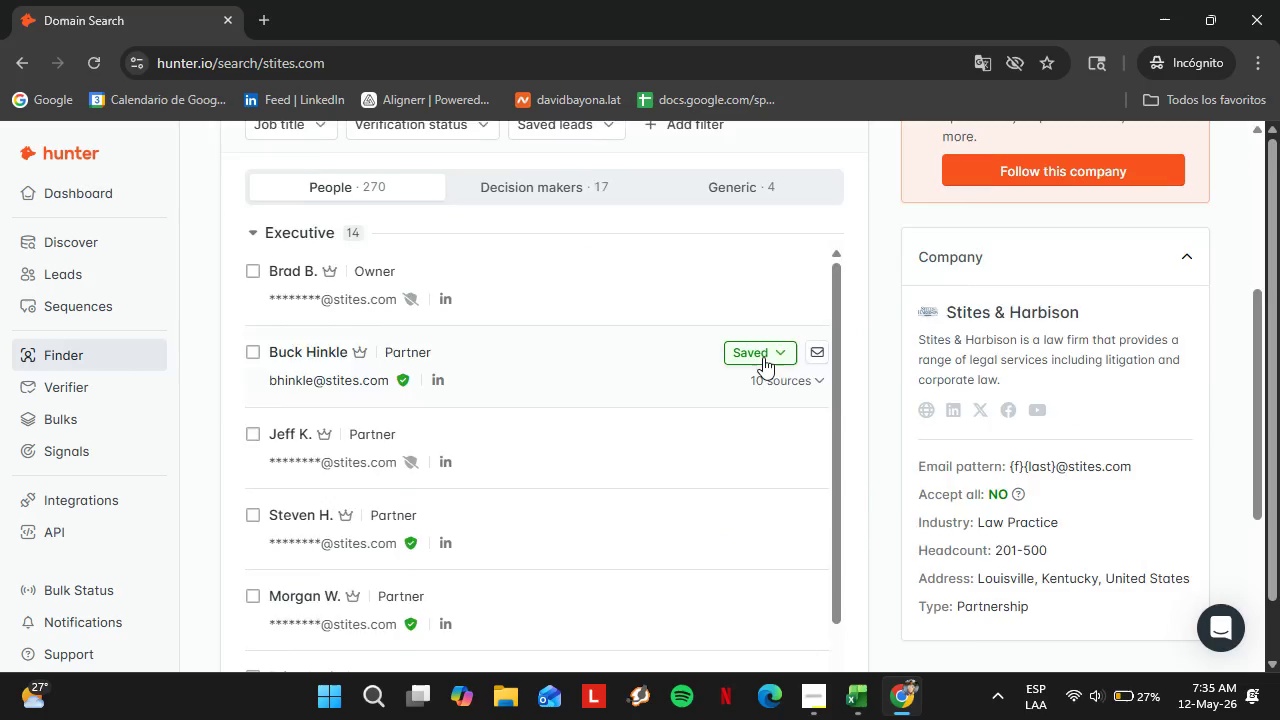 
scroll: coordinate [761, 358], scroll_direction: up, amount: 3.0
 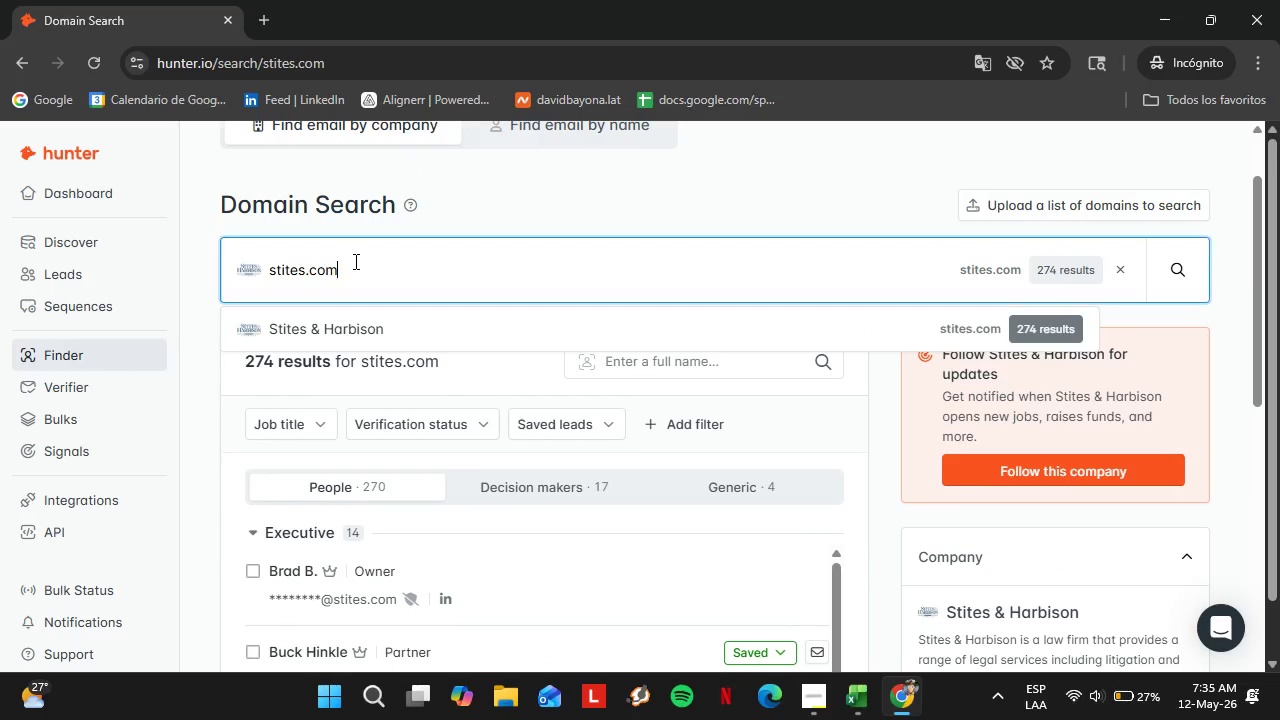 
double_click([354, 261])
 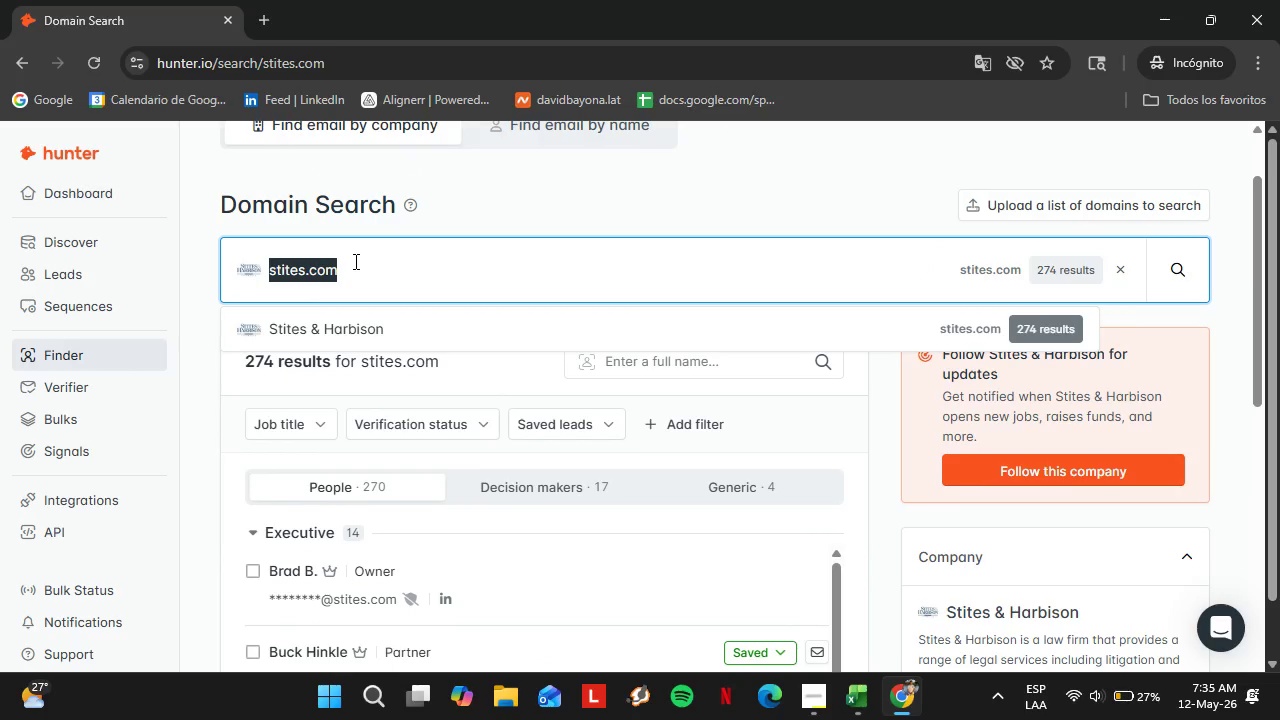 
triple_click([354, 261])
 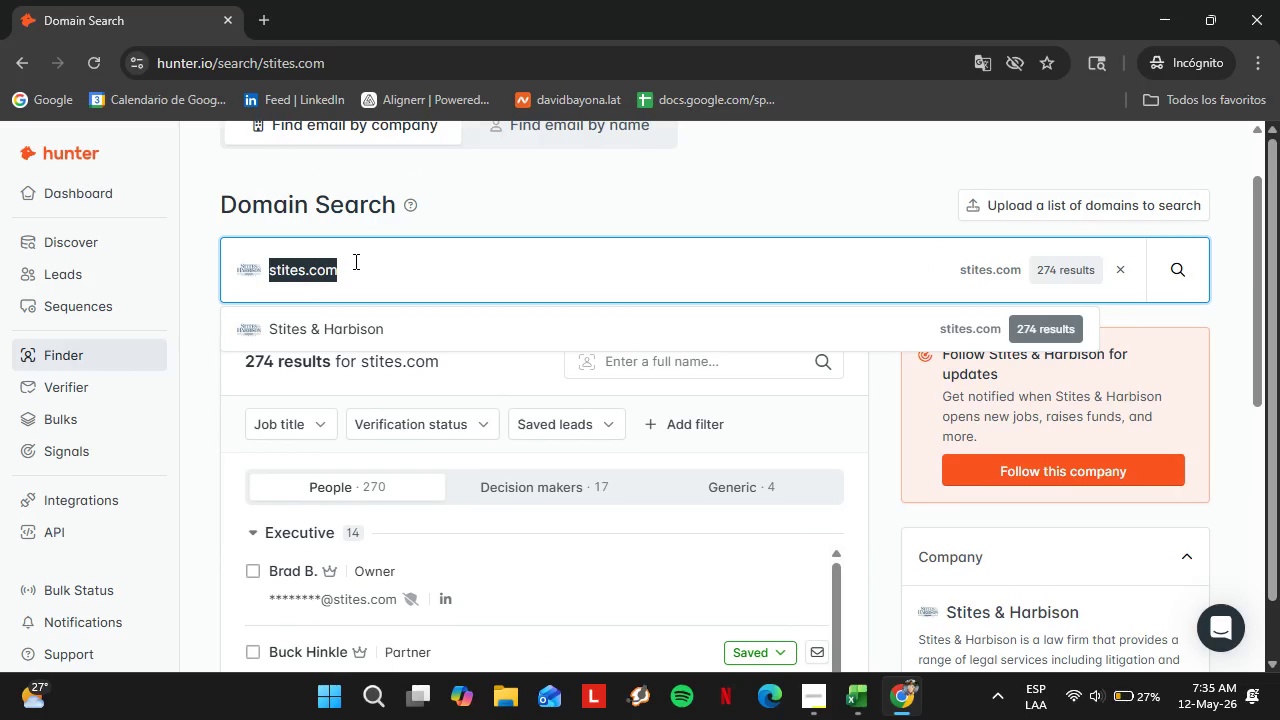 
type(thompsonhine.com)
 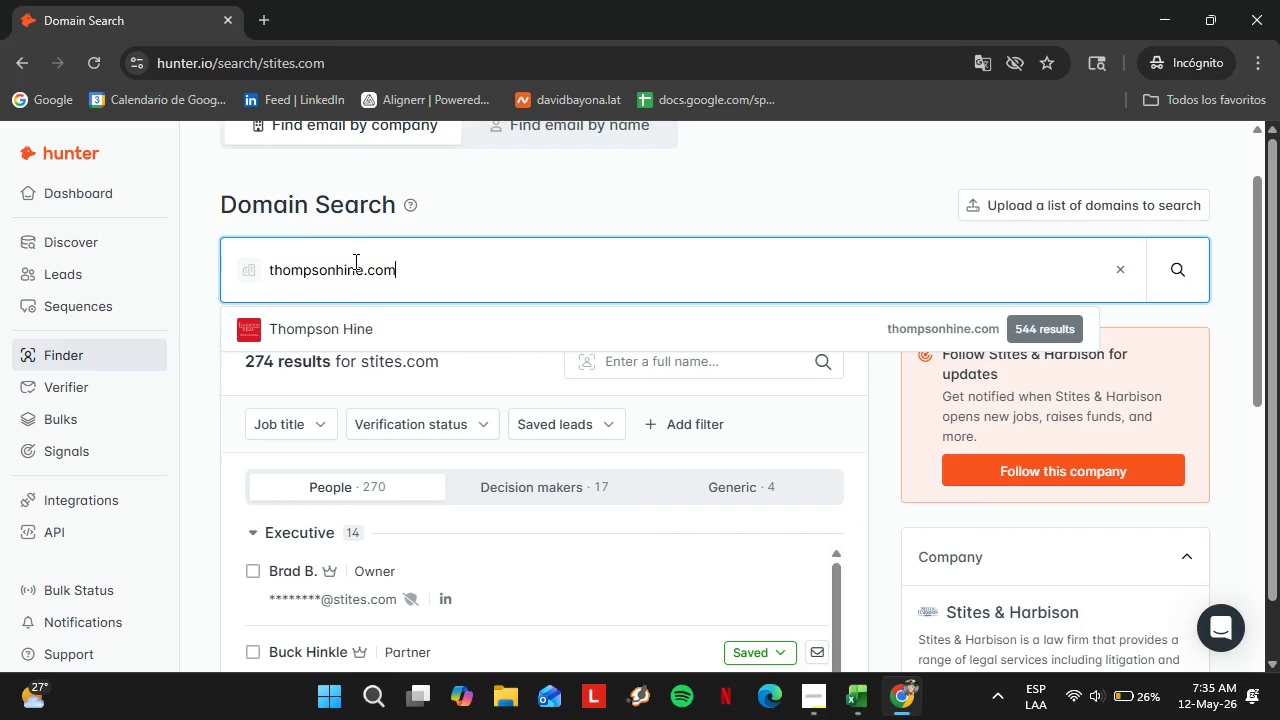 
key(Enter)
 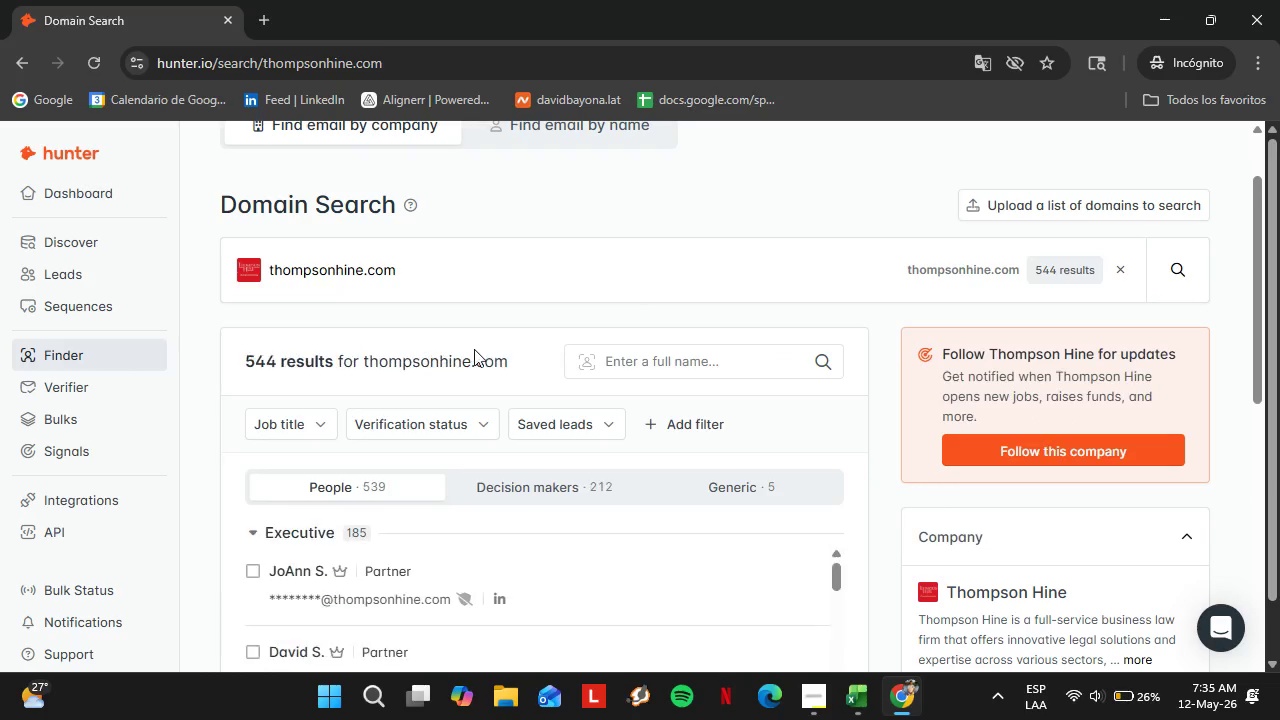 
scroll: coordinate [474, 349], scroll_direction: down, amount: 2.0
 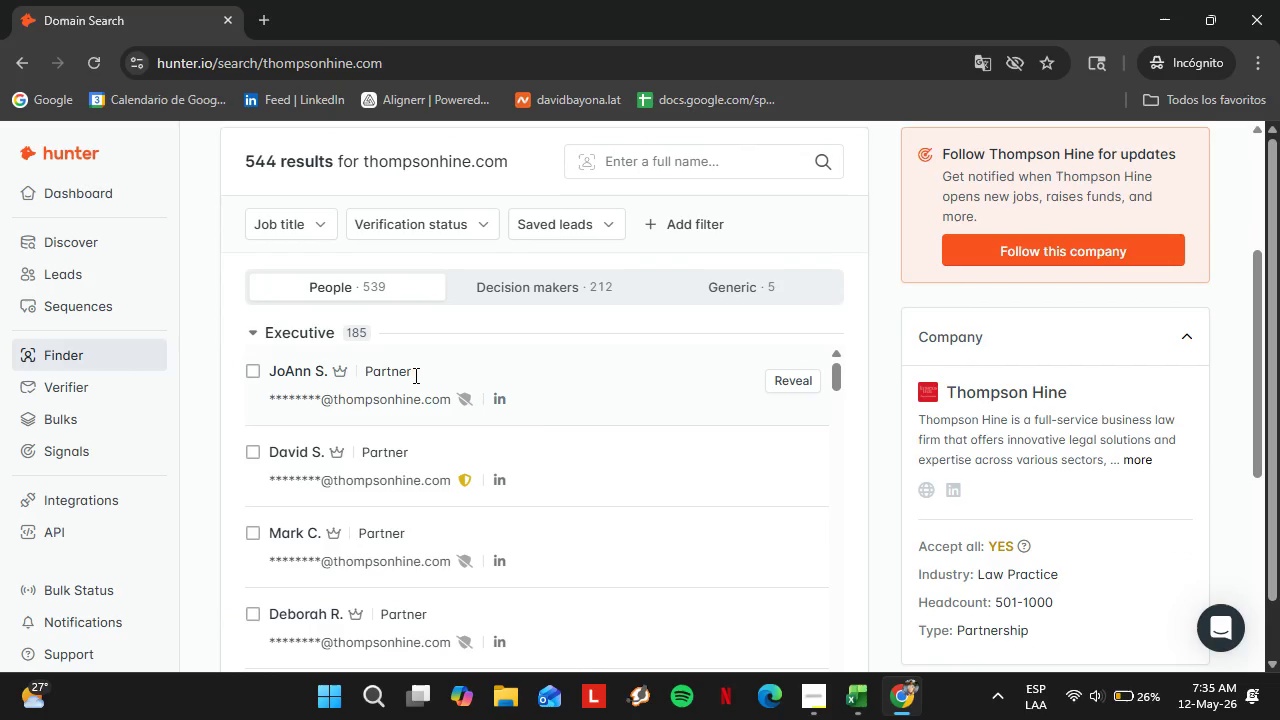 
scroll: coordinate [294, 349], scroll_direction: up, amount: 2.0
 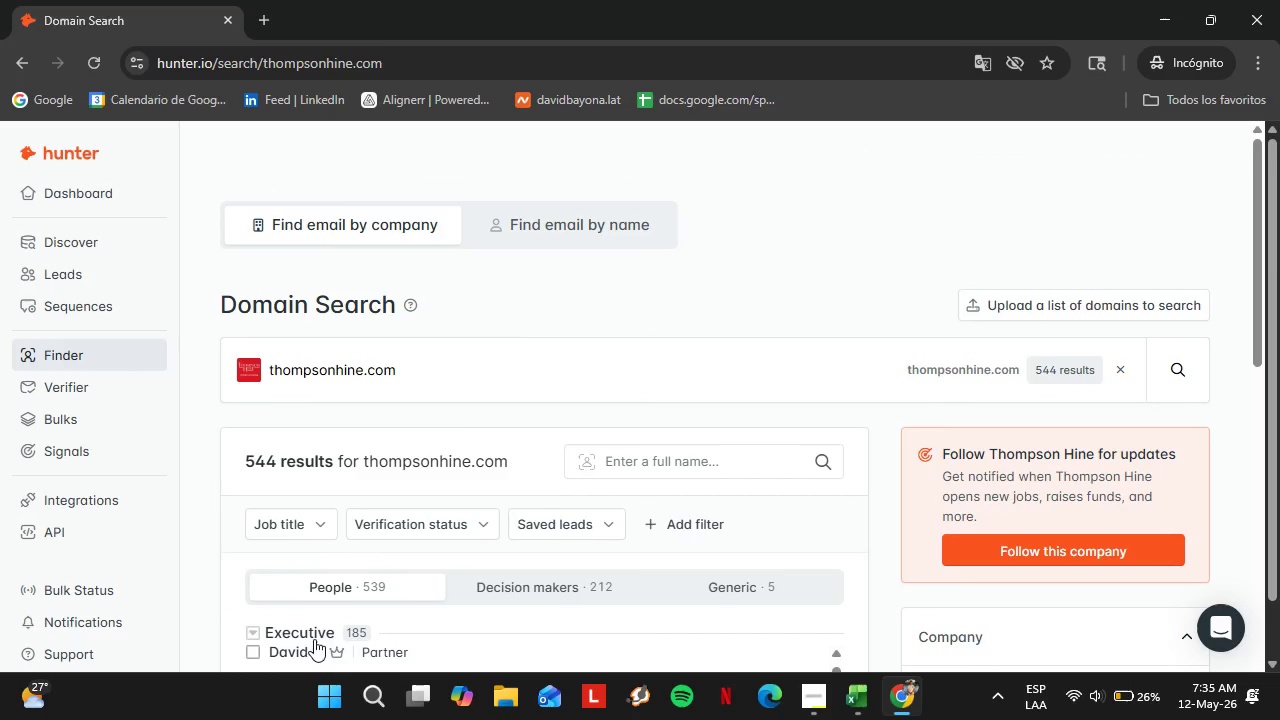 
left_click([299, 630])
 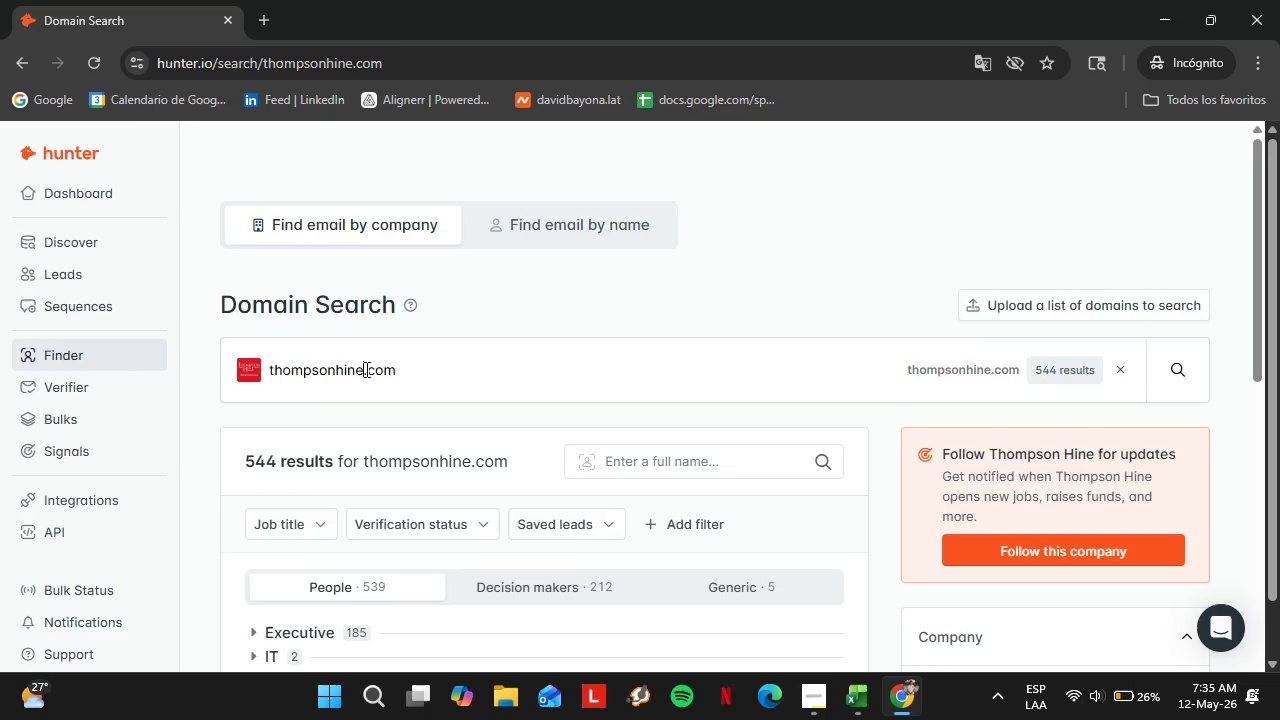 
double_click([365, 369])
 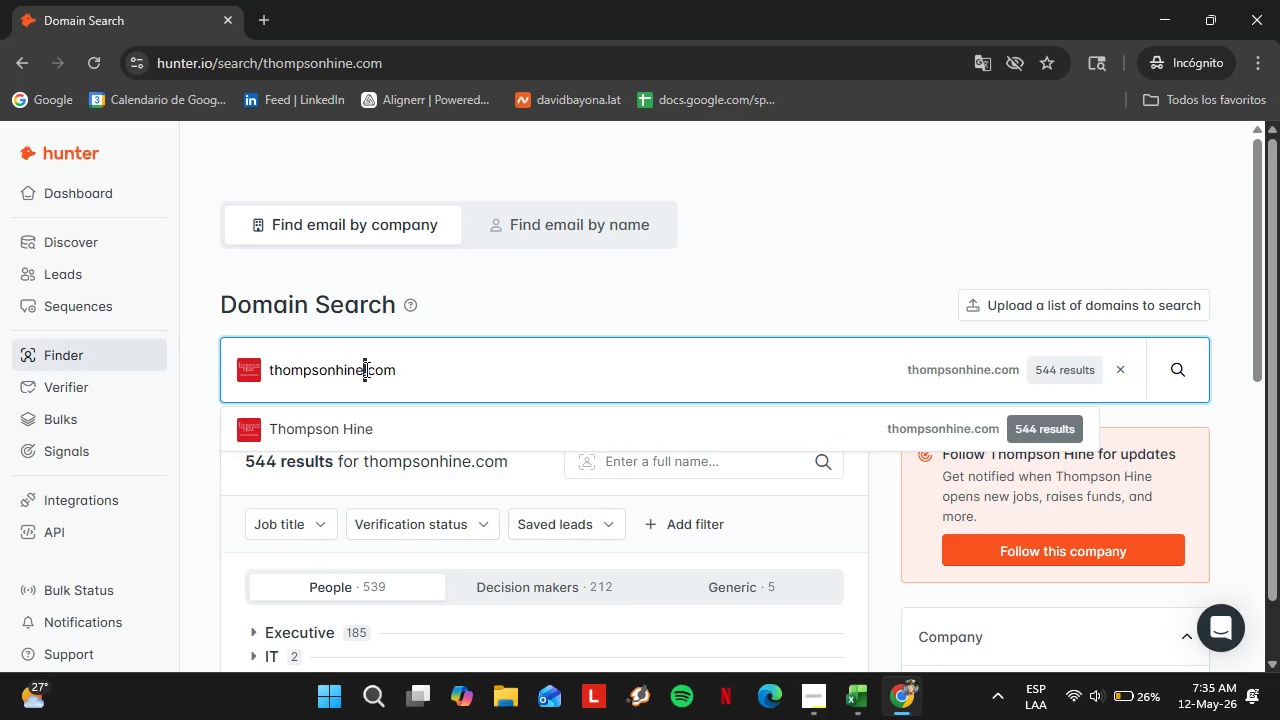 
triple_click([365, 369])
 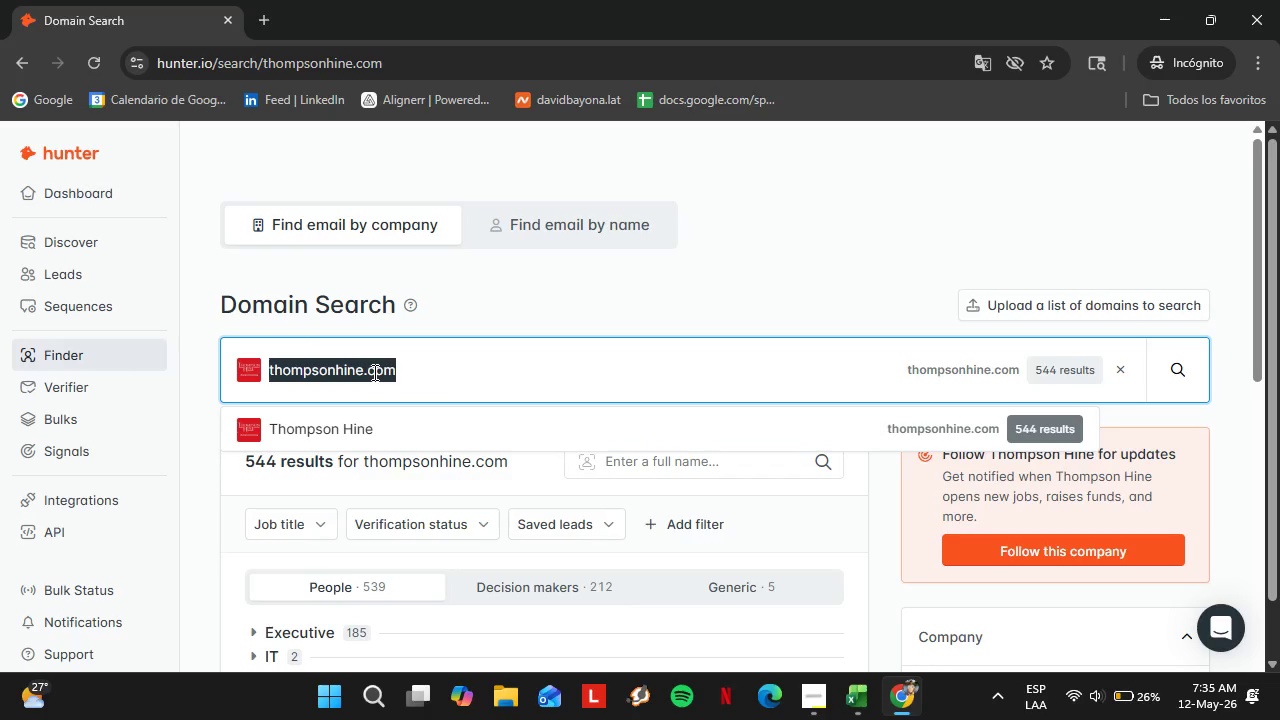 
type(ulmer.com)
 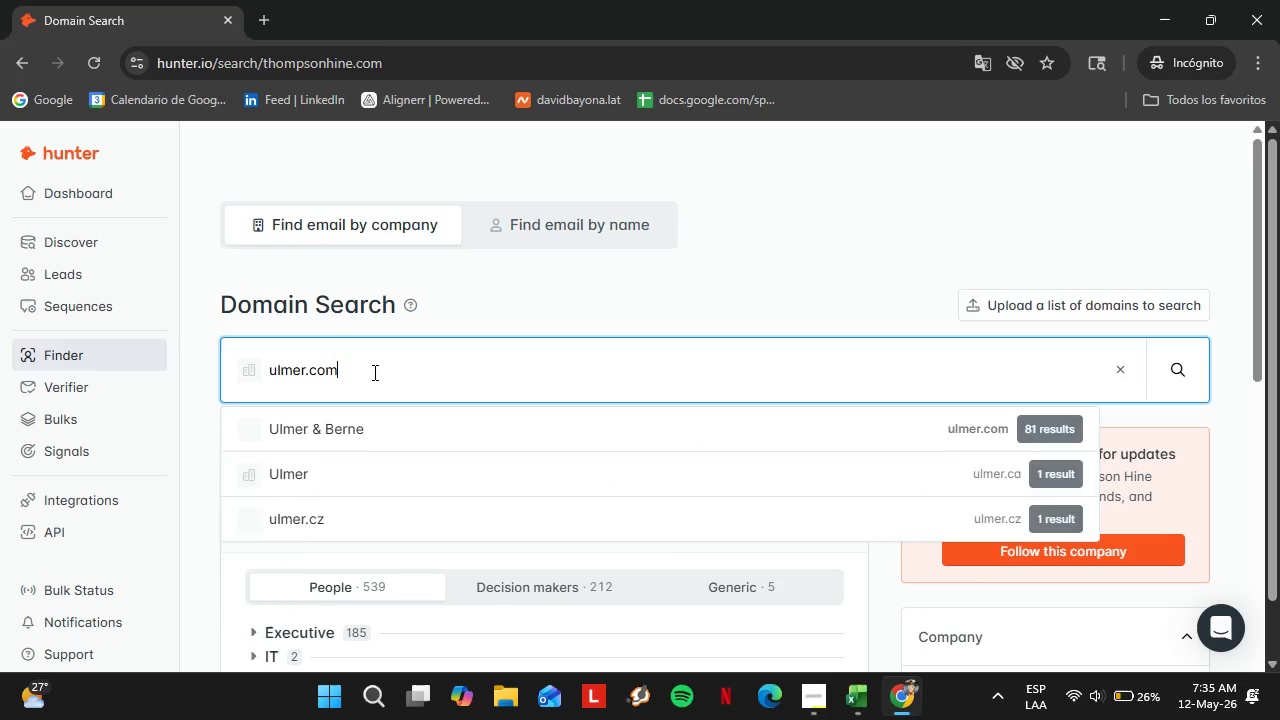 
key(Enter)
 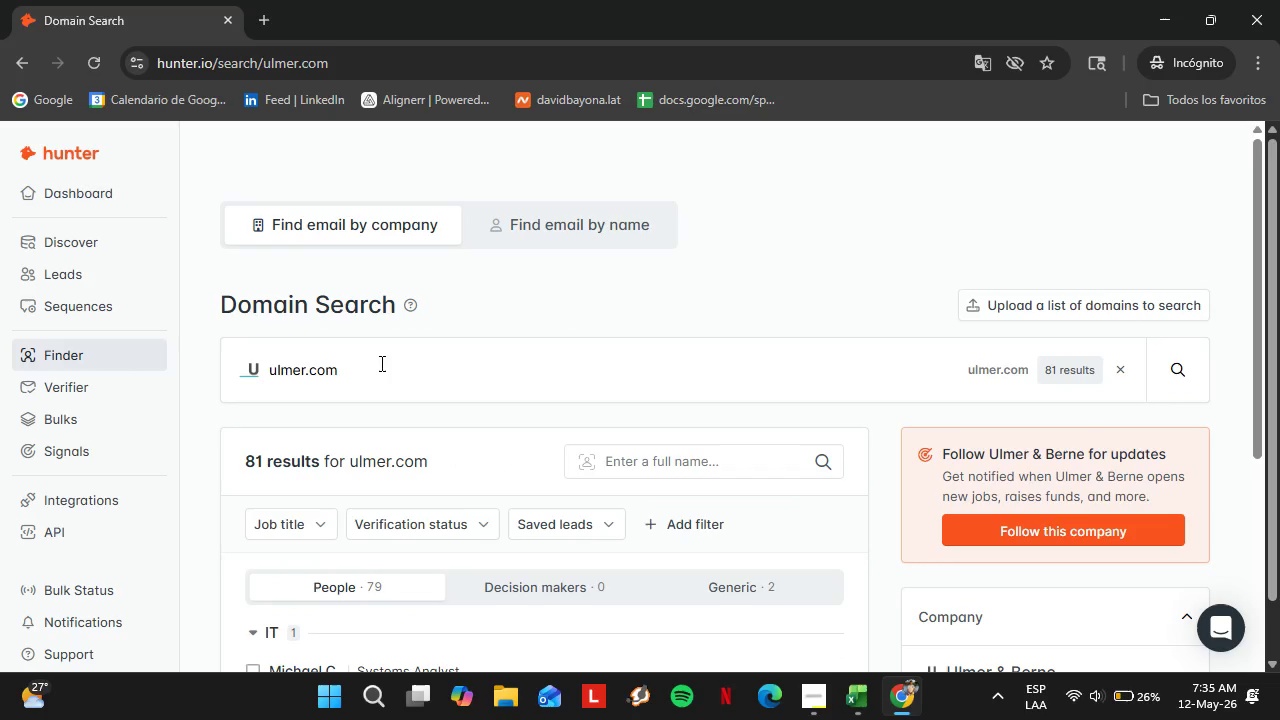 
scroll: coordinate [405, 390], scroll_direction: down, amount: 4.0
 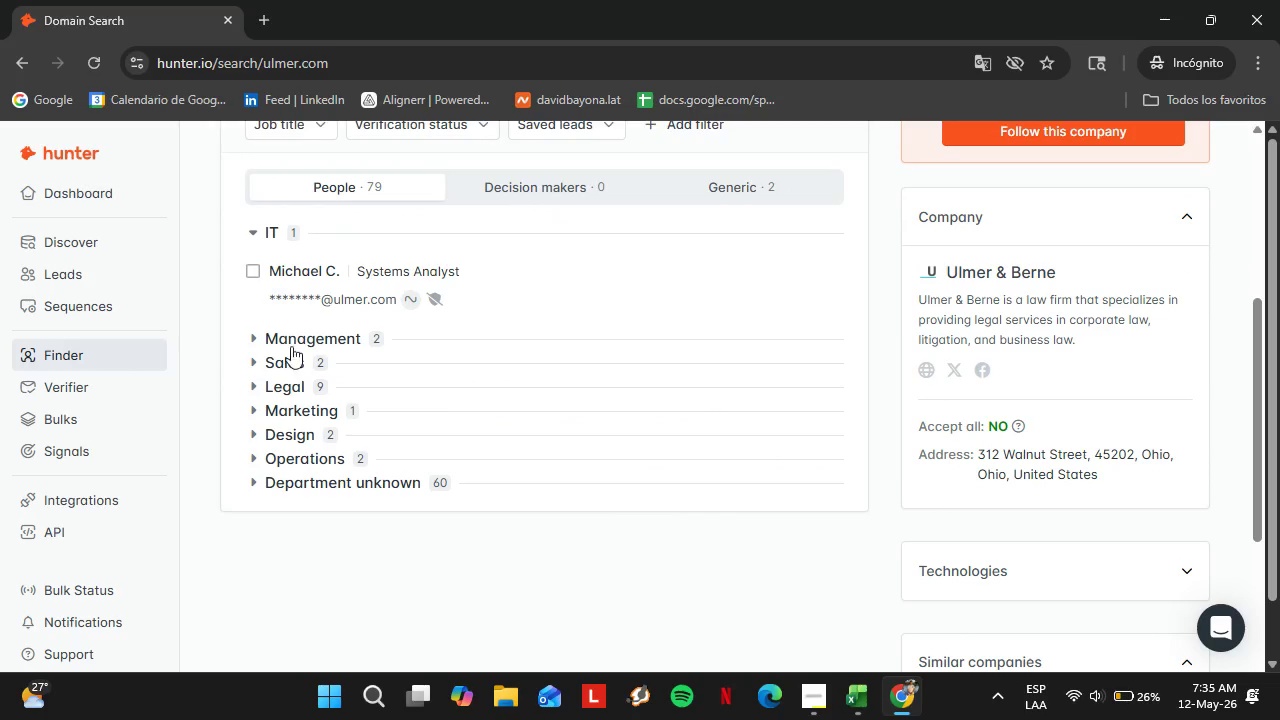 
left_click([298, 331])
 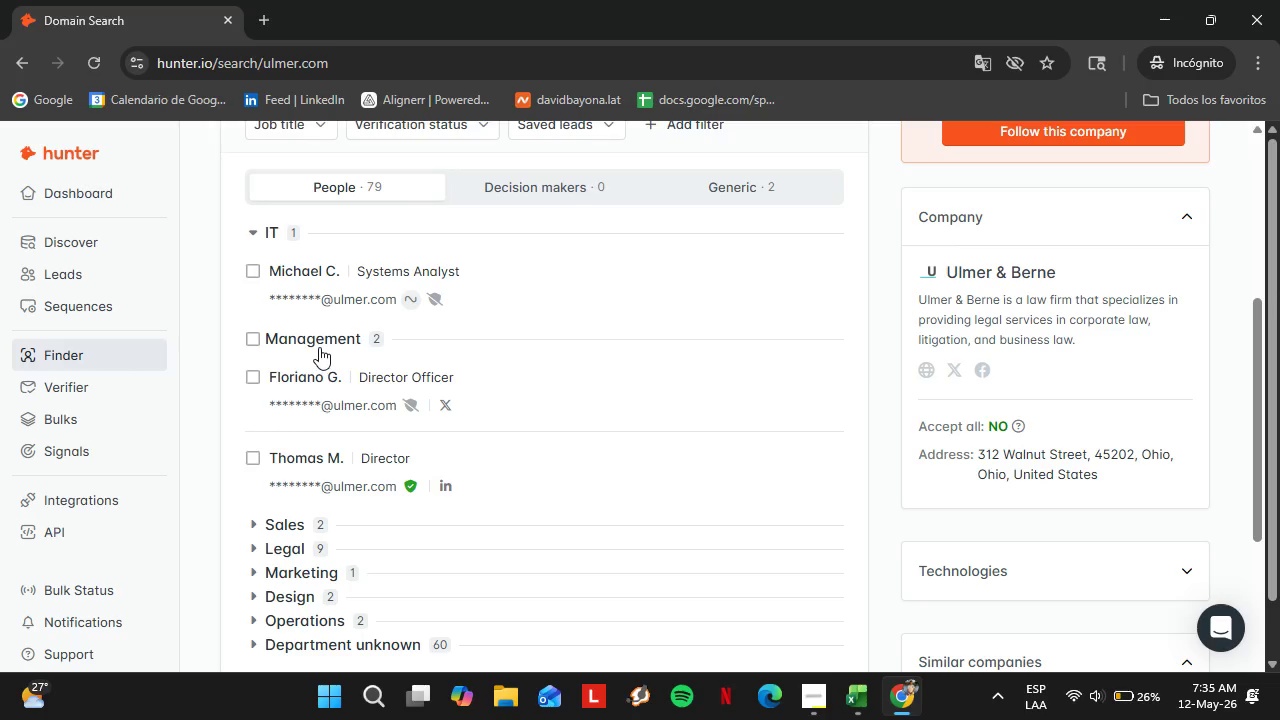 
left_click([318, 347])
 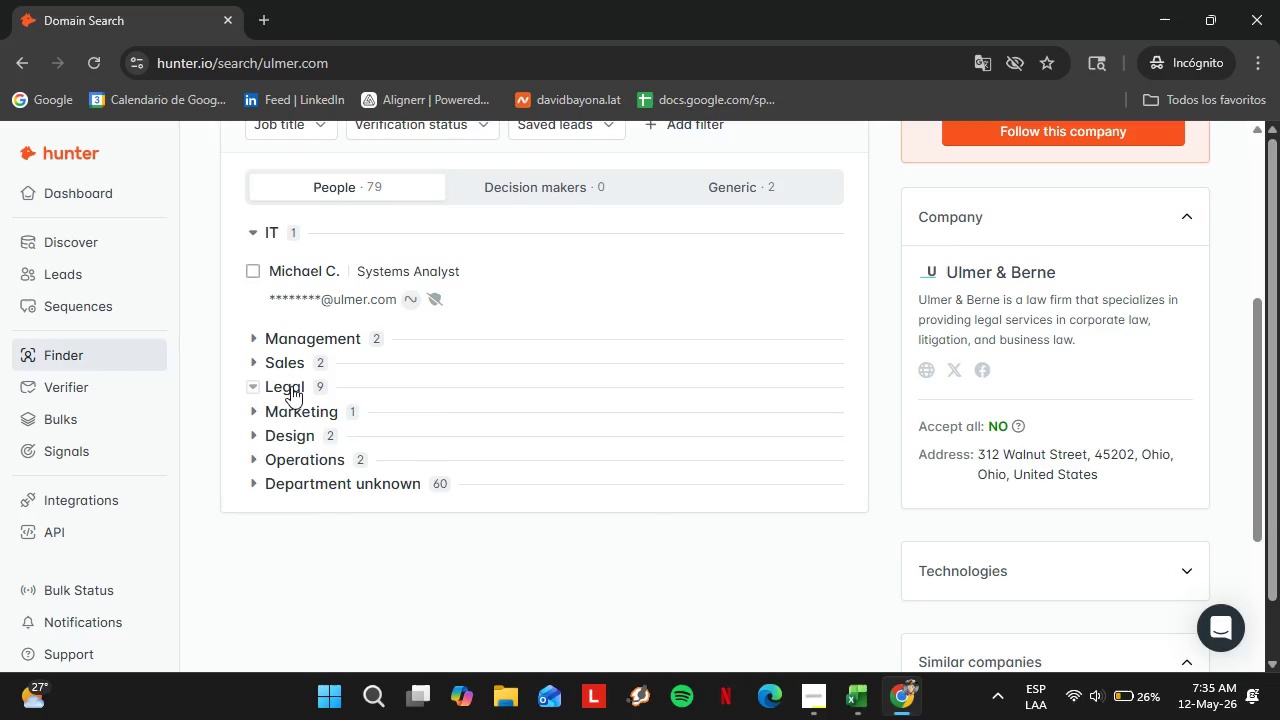 
double_click([291, 386])
 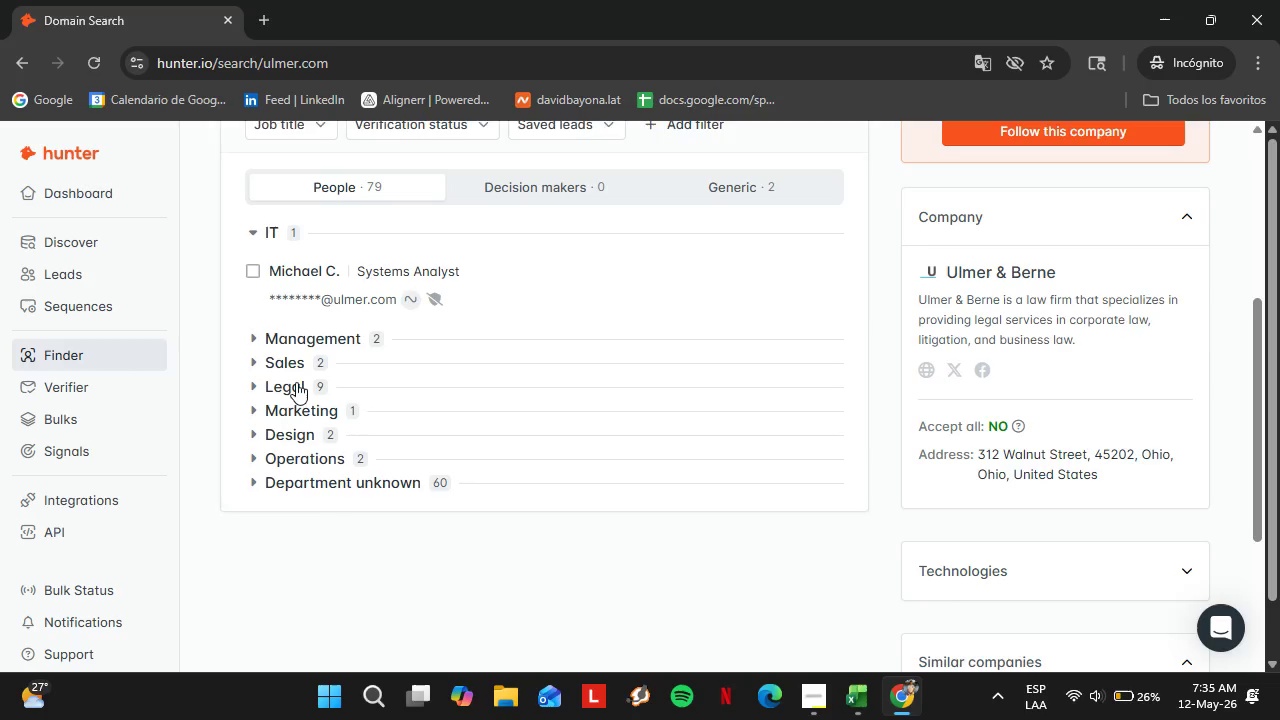 
scroll: coordinate [299, 380], scroll_direction: up, amount: 3.0
 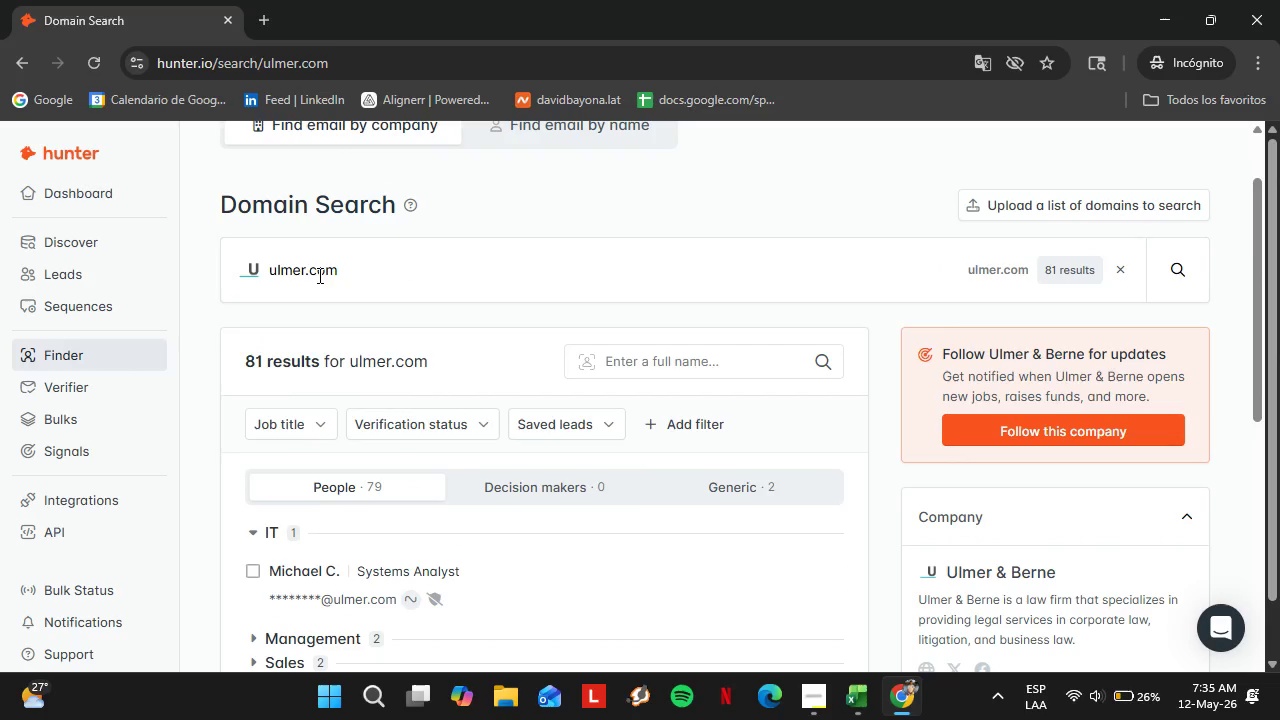 
double_click([319, 275])
 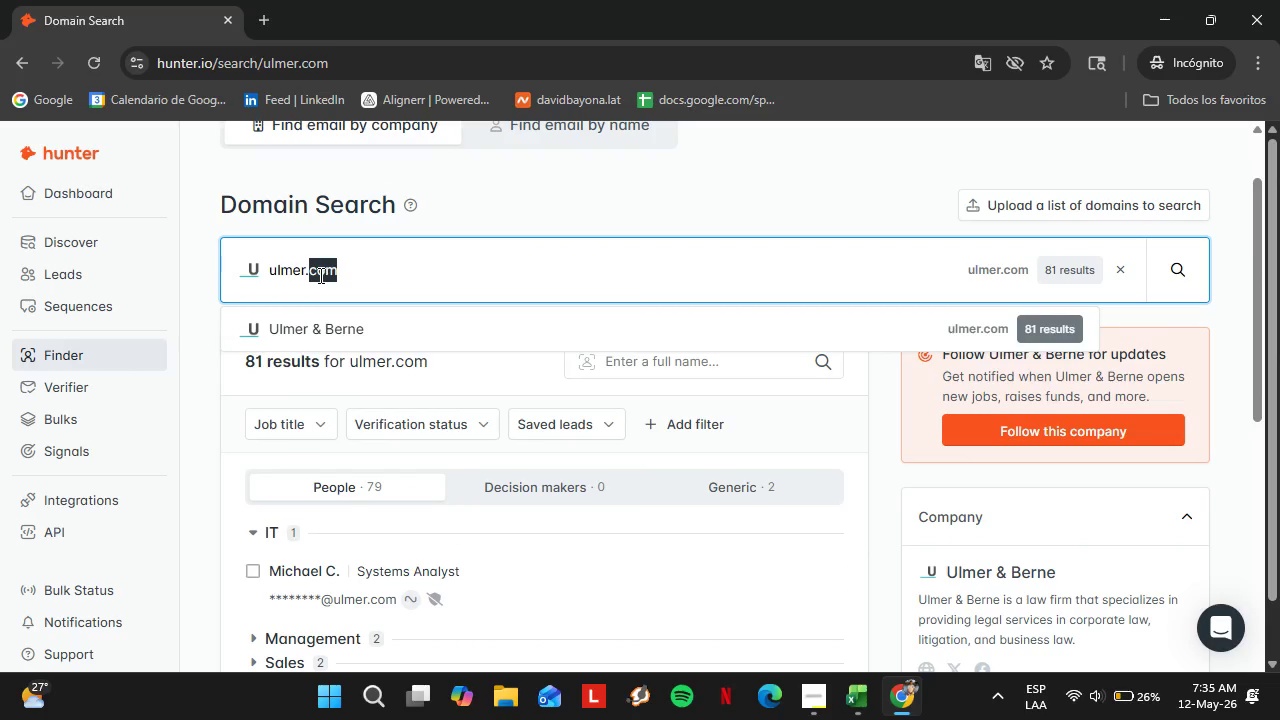 
triple_click([319, 275])
 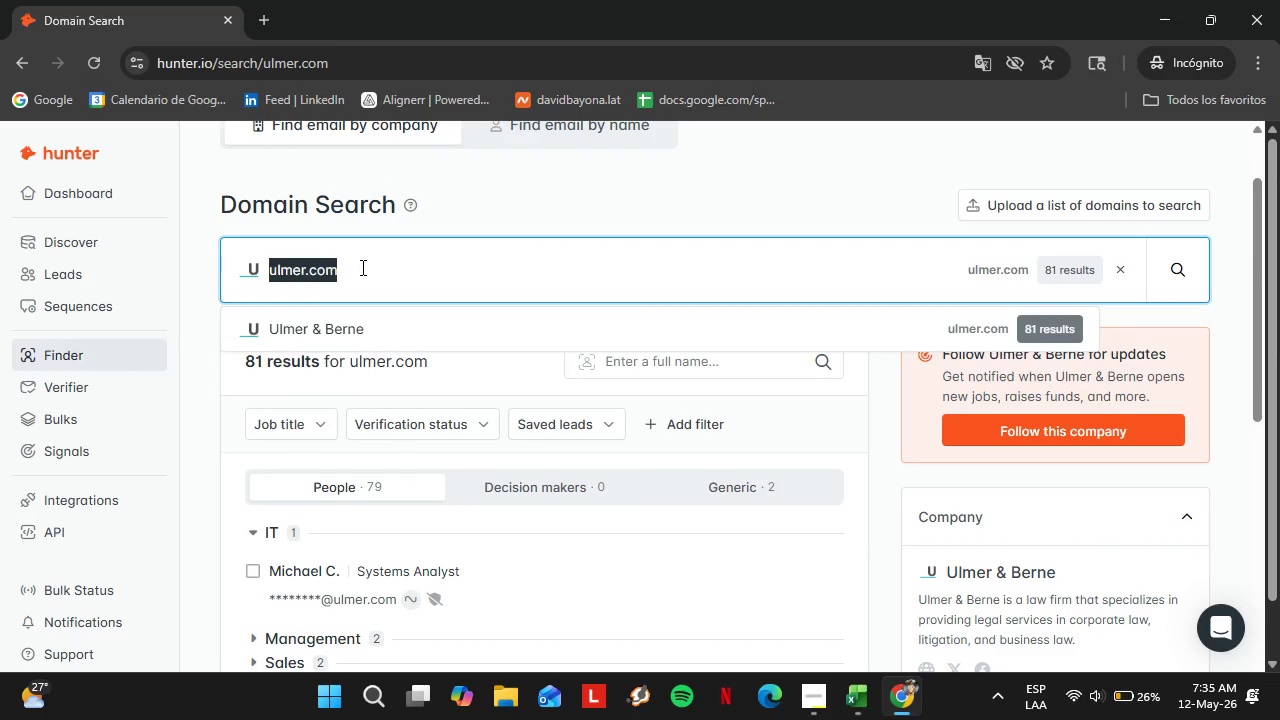 
type(vedderprice.com)
 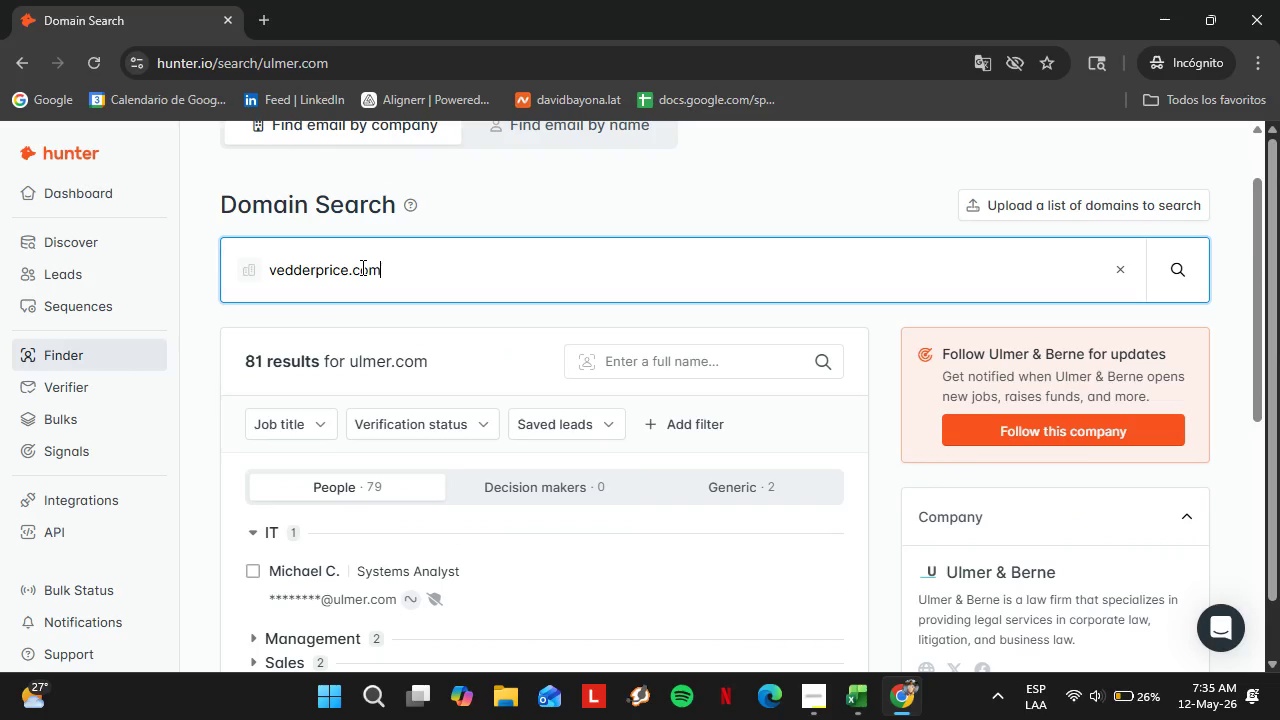 
key(Enter)
 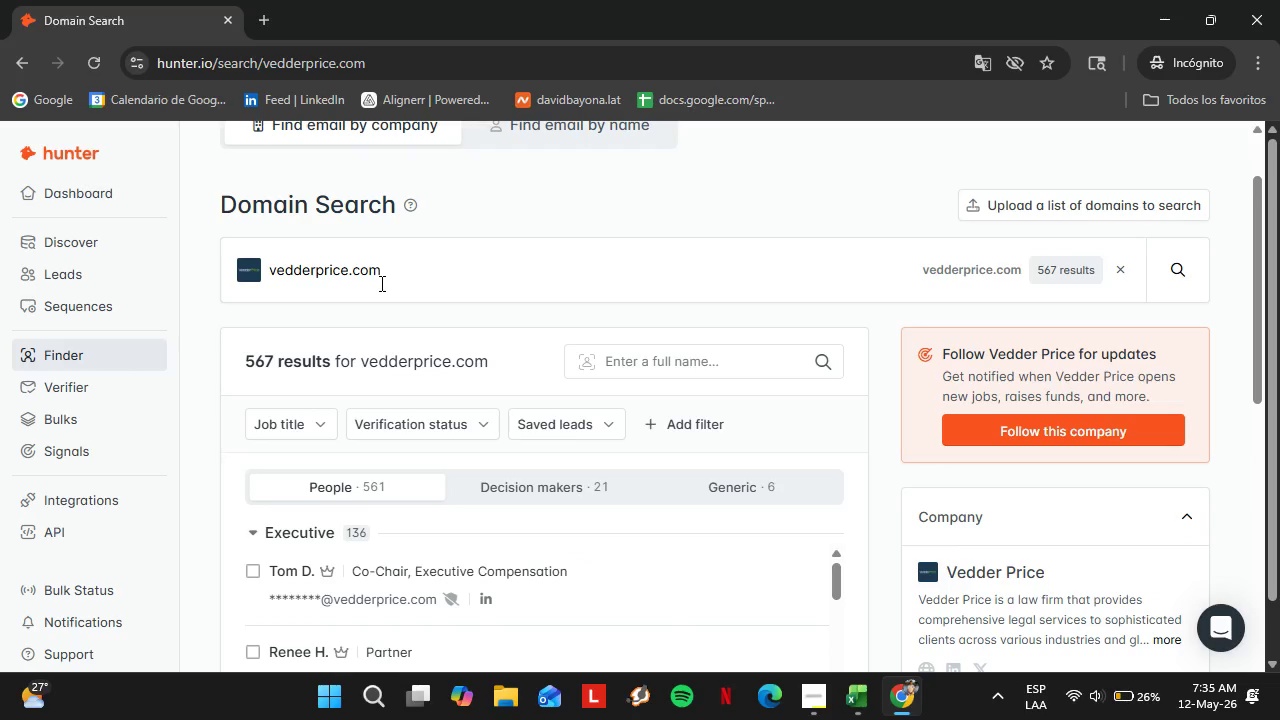 
scroll: coordinate [396, 371], scroll_direction: down, amount: 7.0
 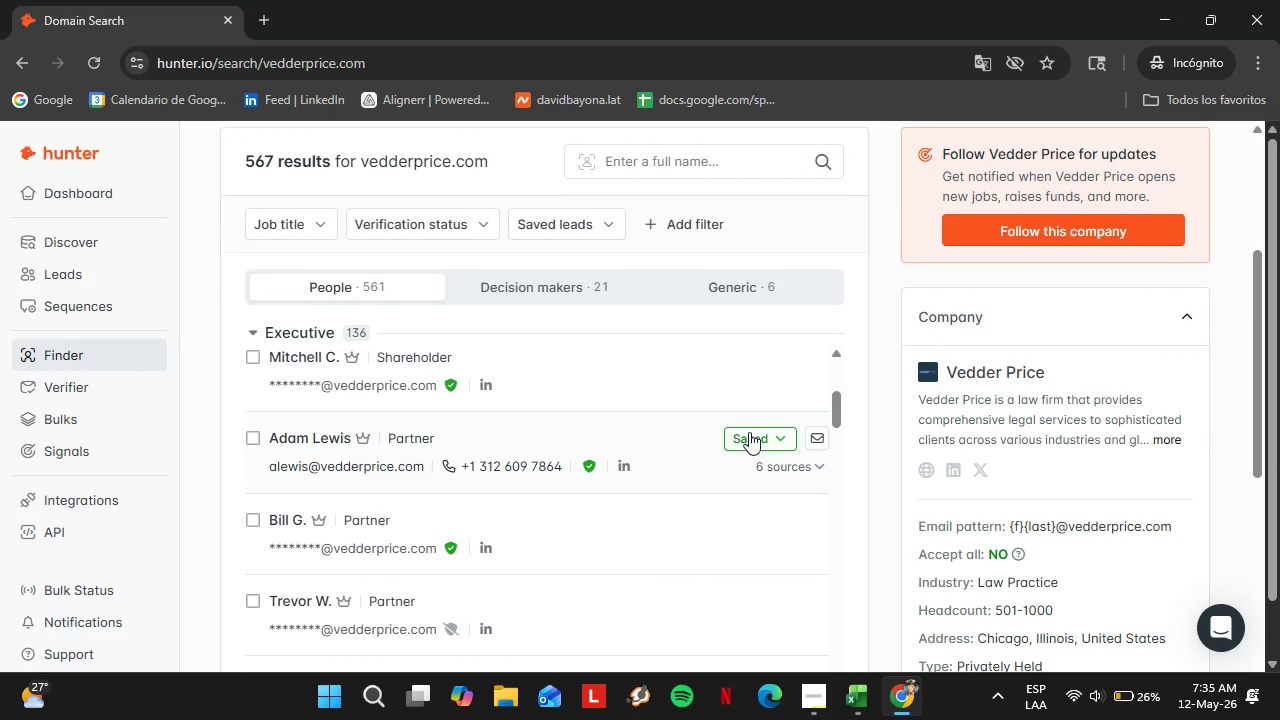 
left_click([754, 436])
 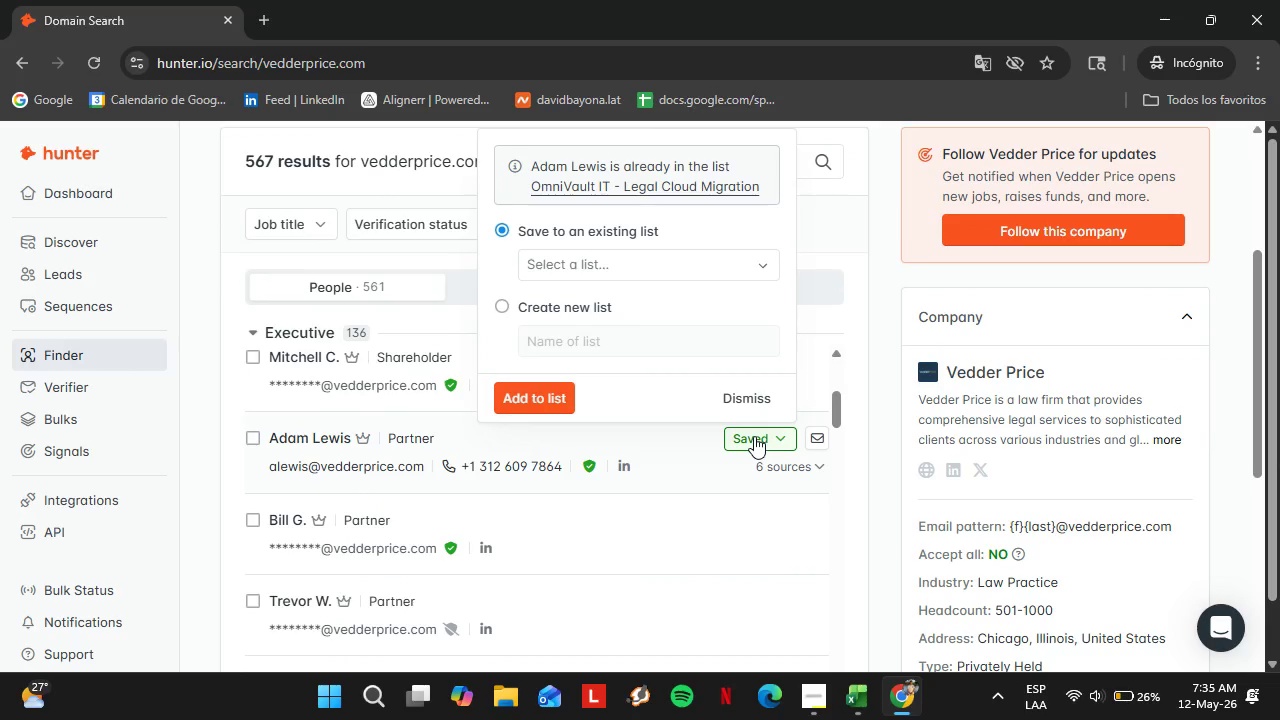 
left_click([754, 436])
 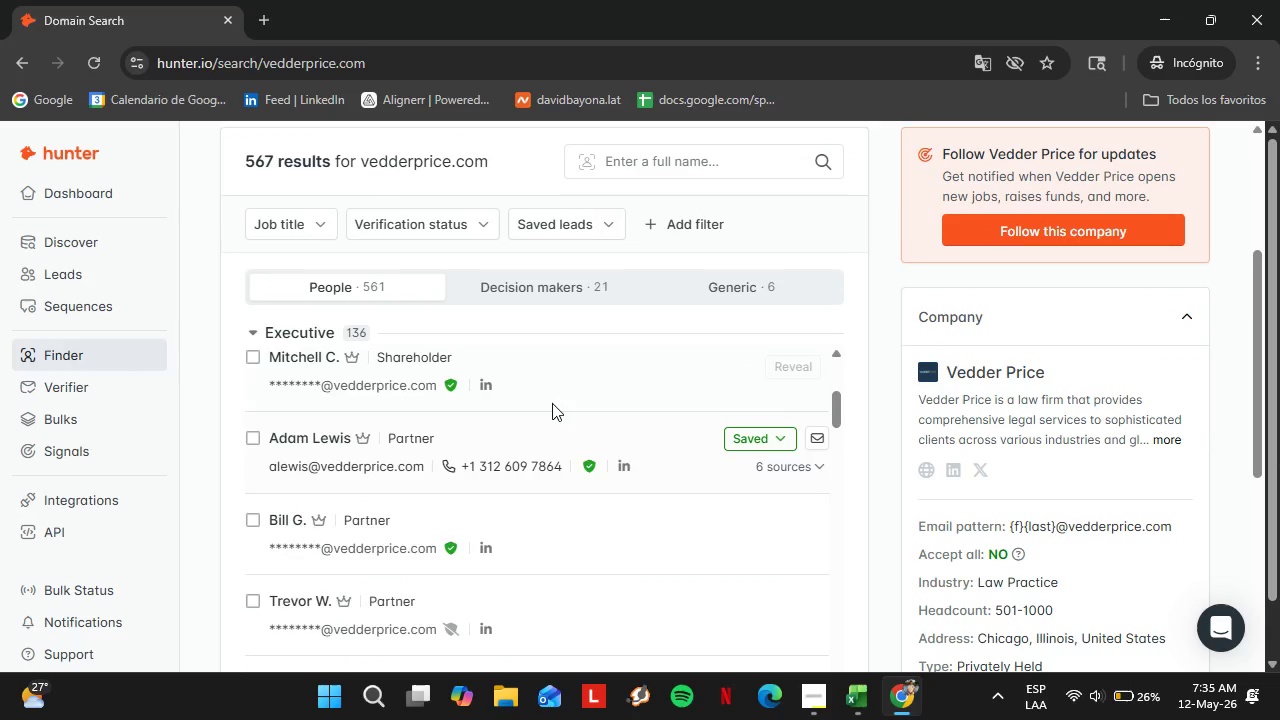 
scroll: coordinate [406, 282], scroll_direction: up, amount: 6.0
 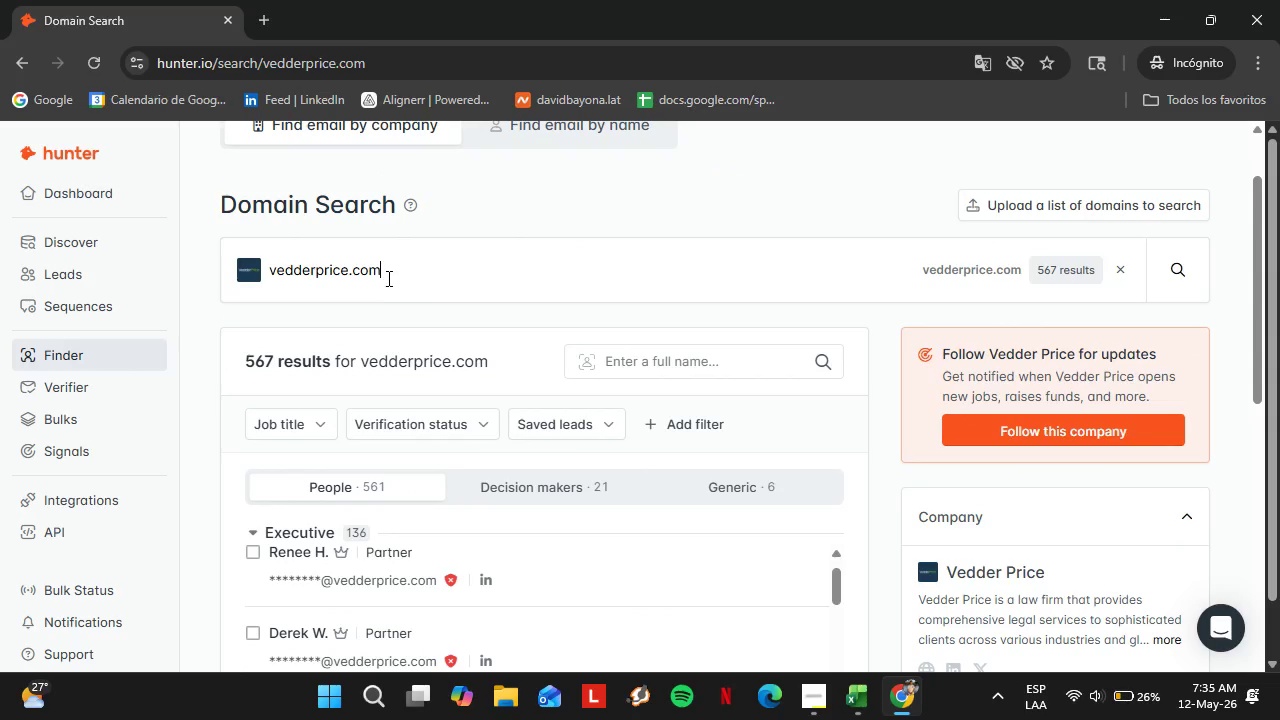 
double_click([387, 278])
 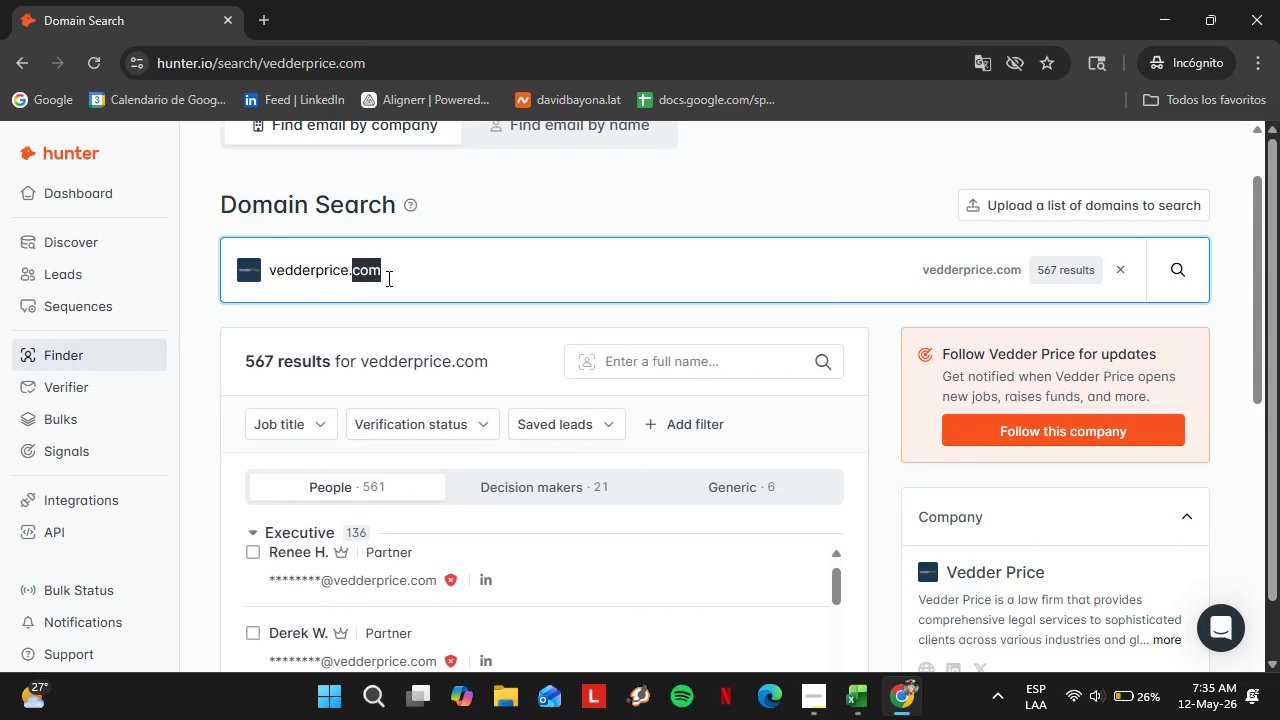 
triple_click([387, 278])
 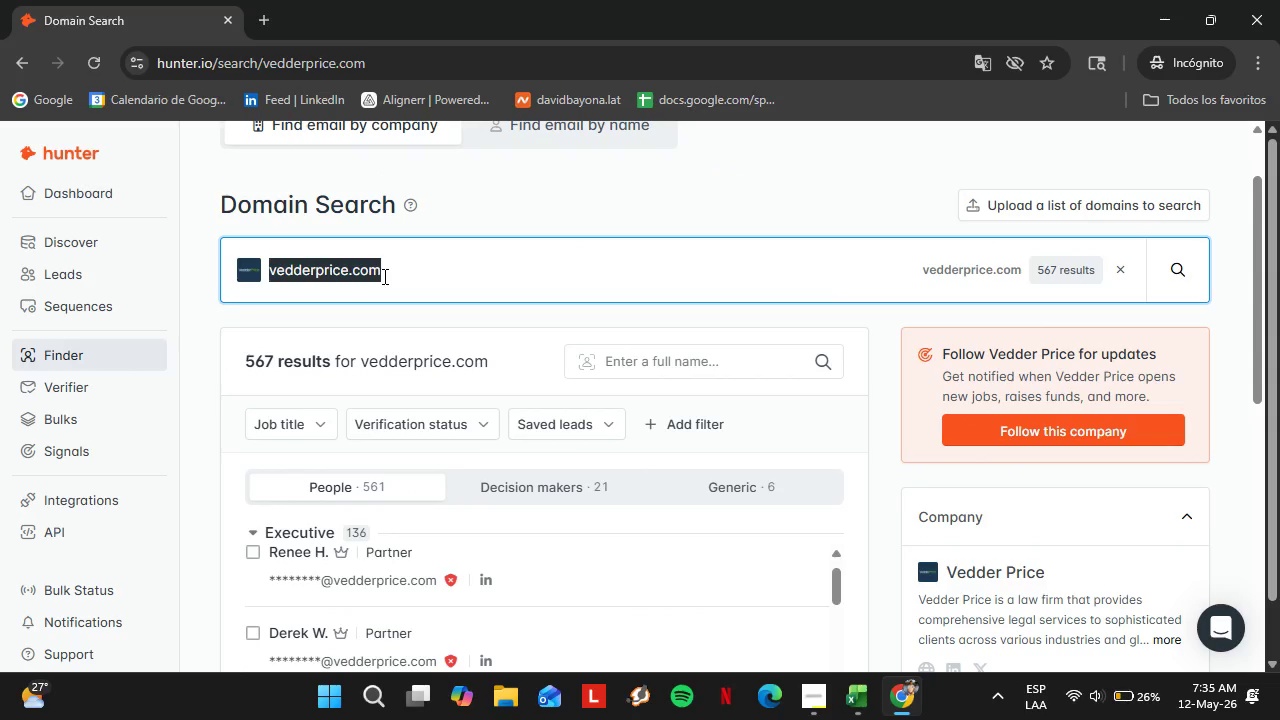 
type(vorys.com)
 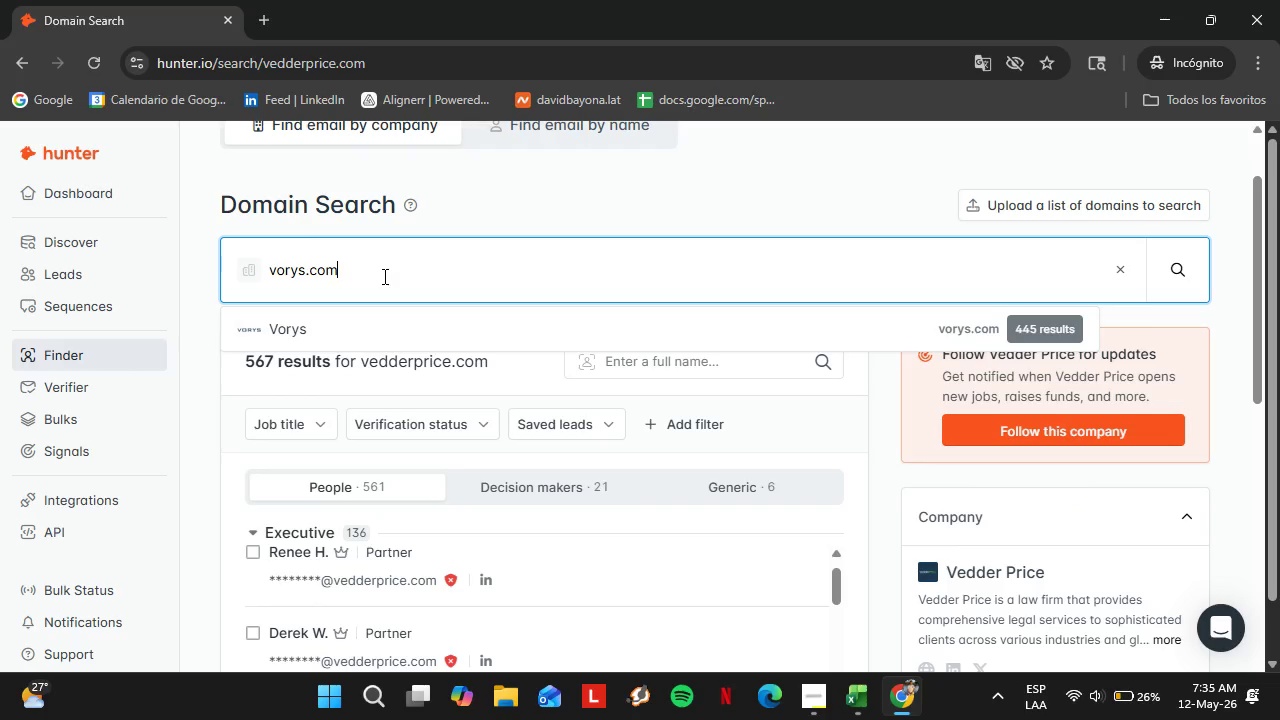 
key(Enter)
 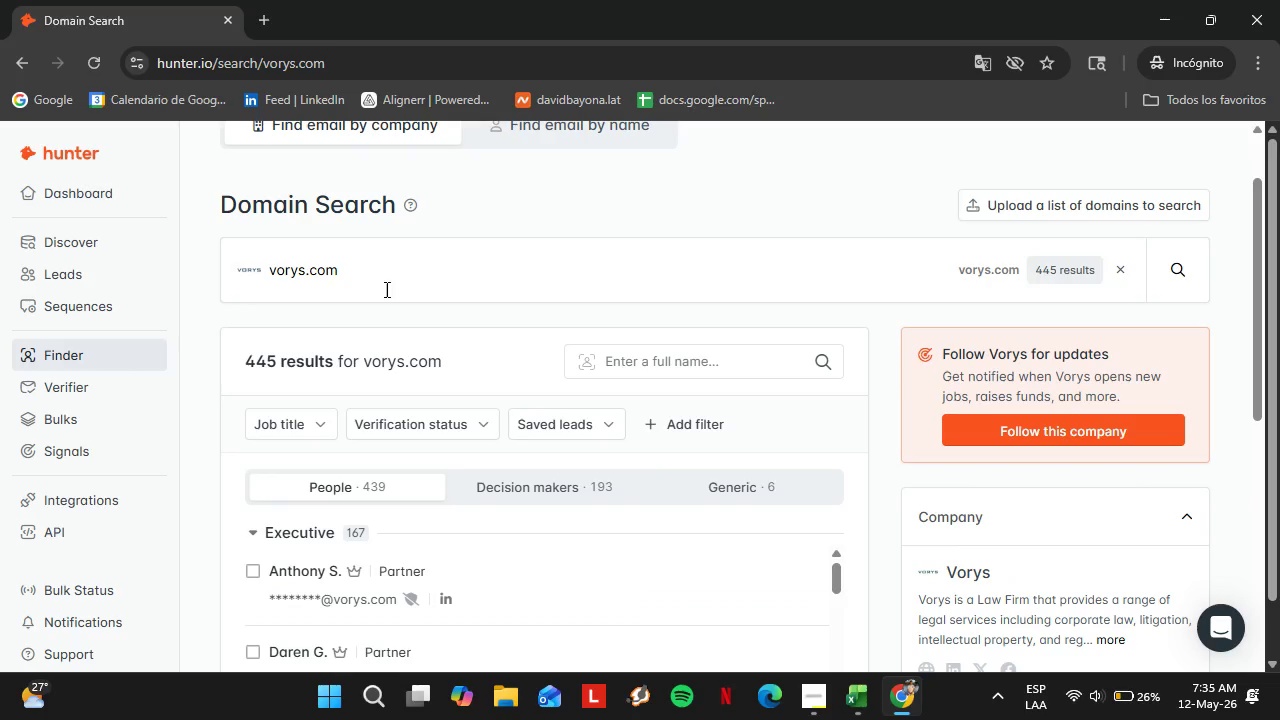 
scroll: coordinate [364, 376], scroll_direction: down, amount: 3.0
 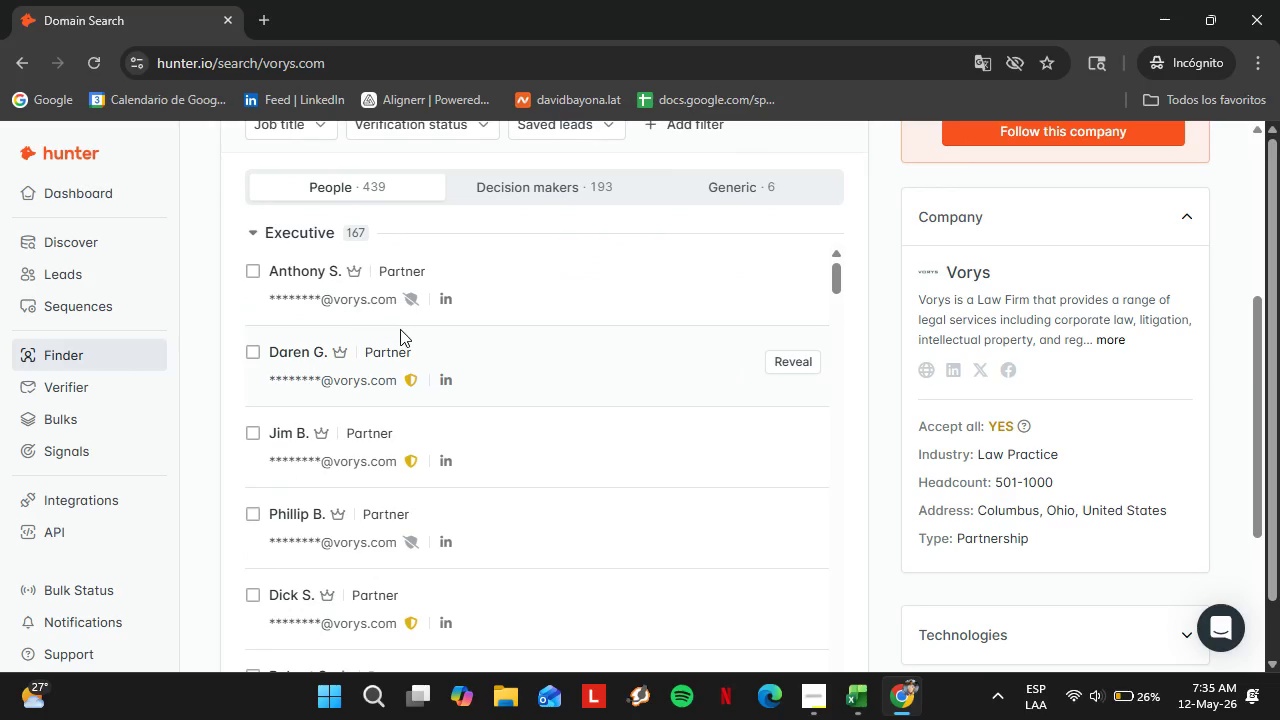 
scroll: coordinate [491, 363], scroll_direction: up, amount: 17.0
 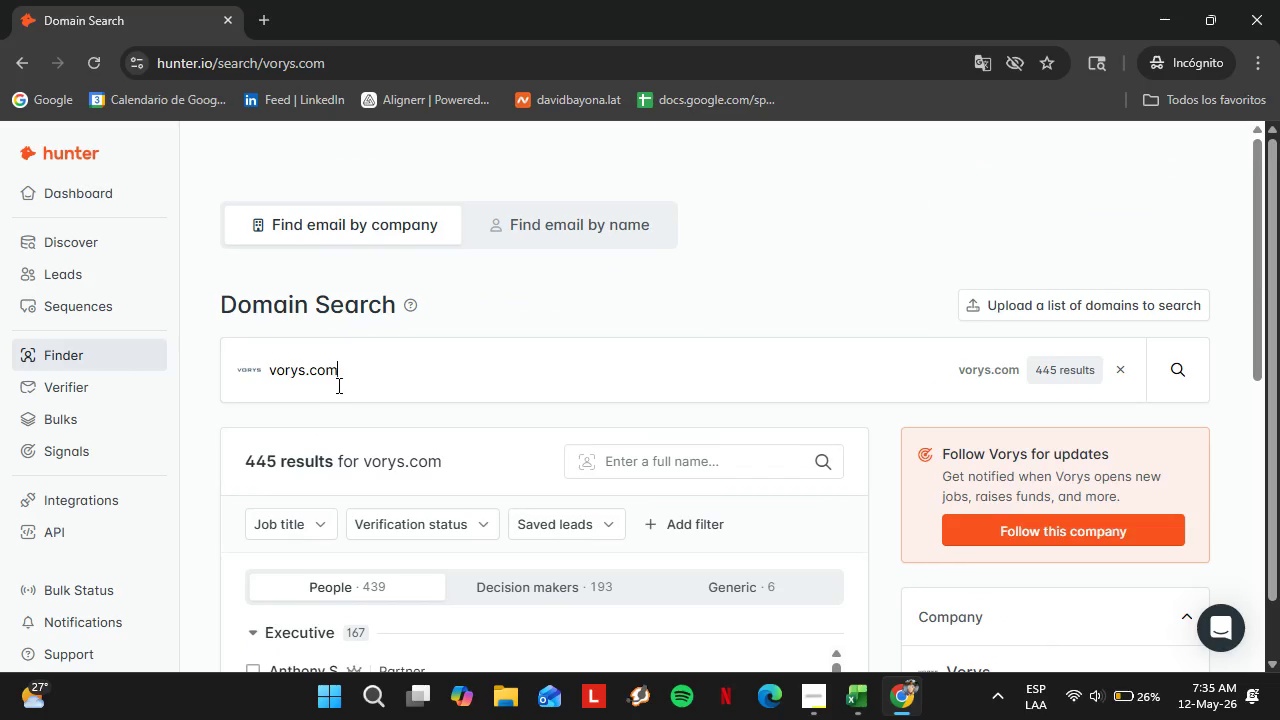 
double_click([342, 379])
 